 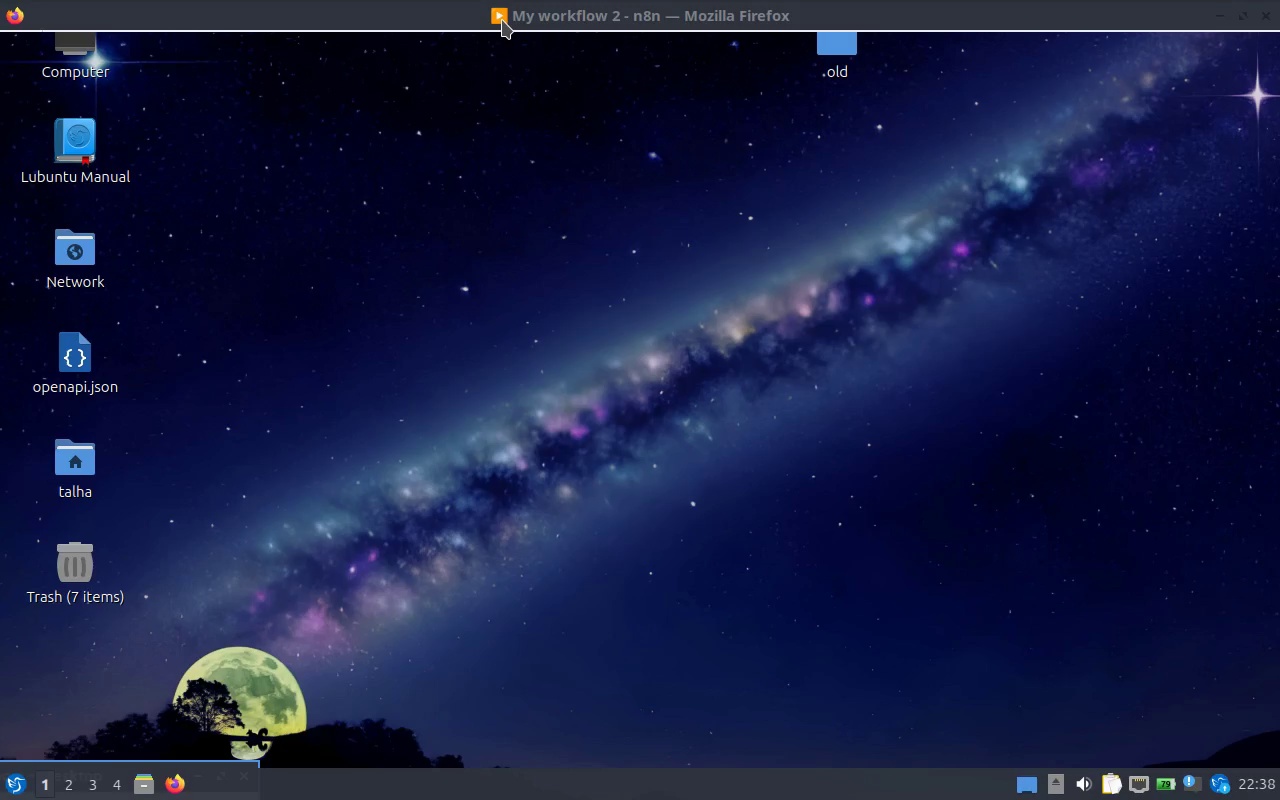 
scroll: coordinate [502, 22], scroll_direction: down, amount: 2.0
 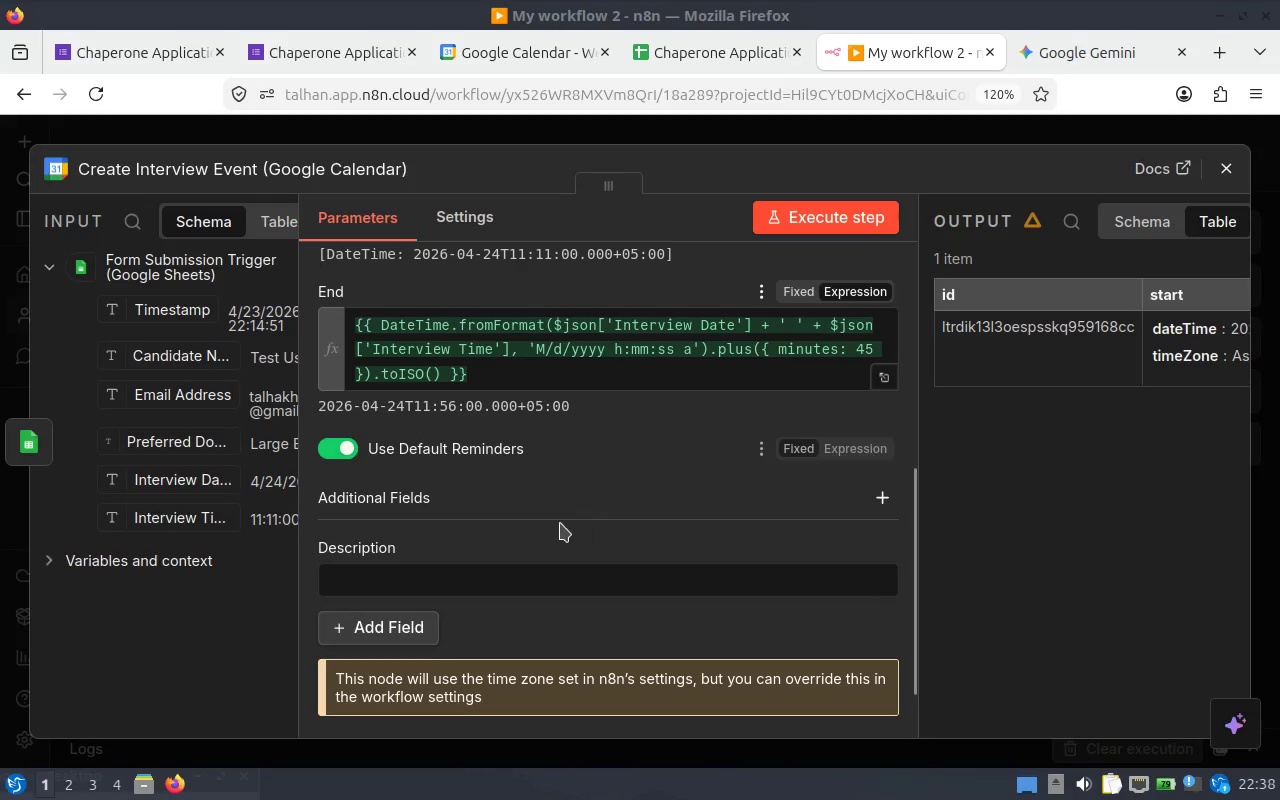 
left_click([511, 579])
 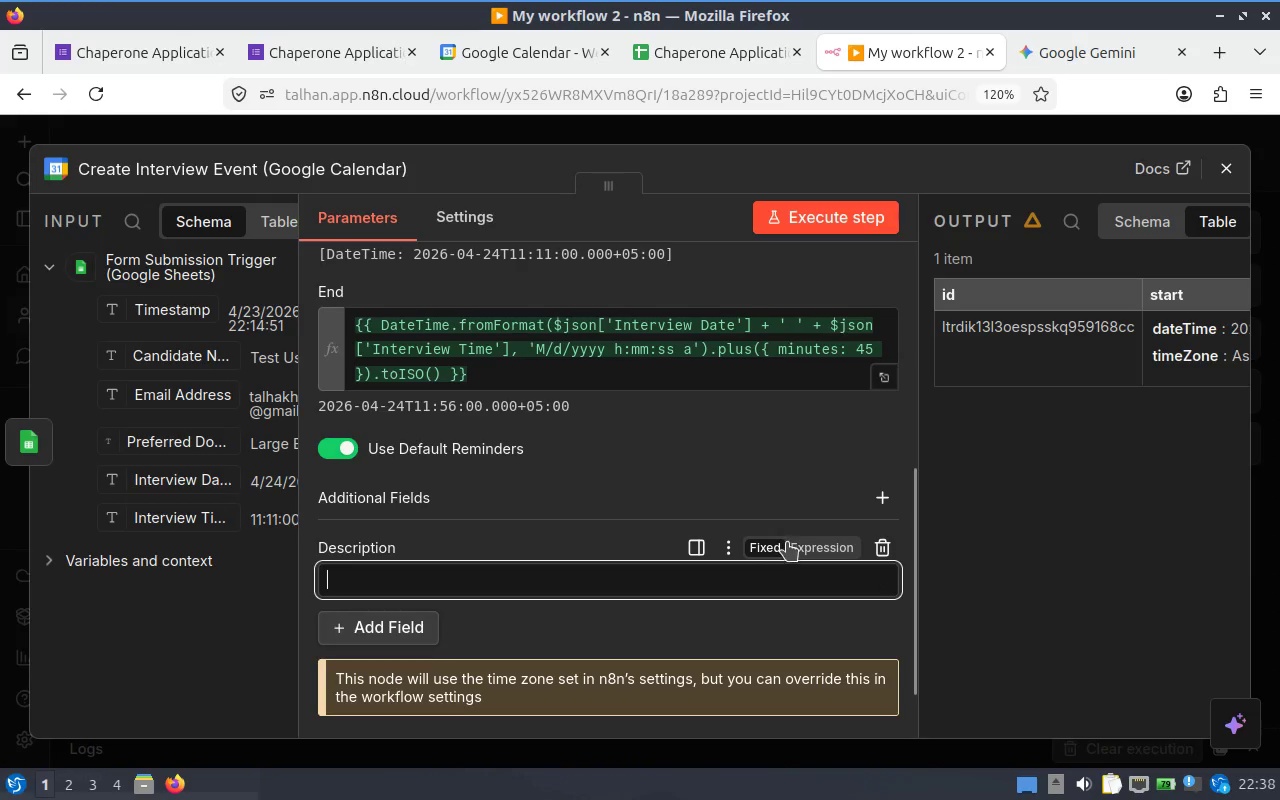 
left_click([820, 547])
 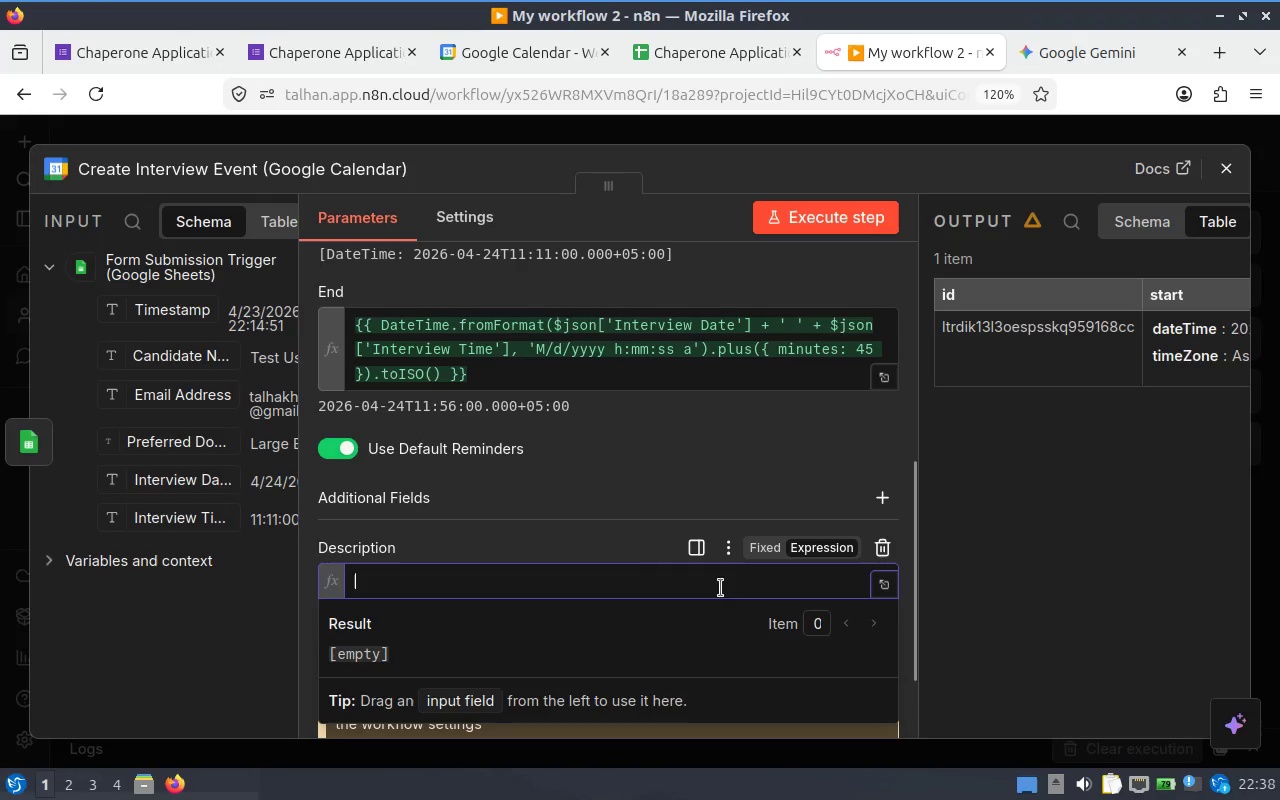 
scroll: coordinate [655, 559], scroll_direction: down, amount: 1.0
 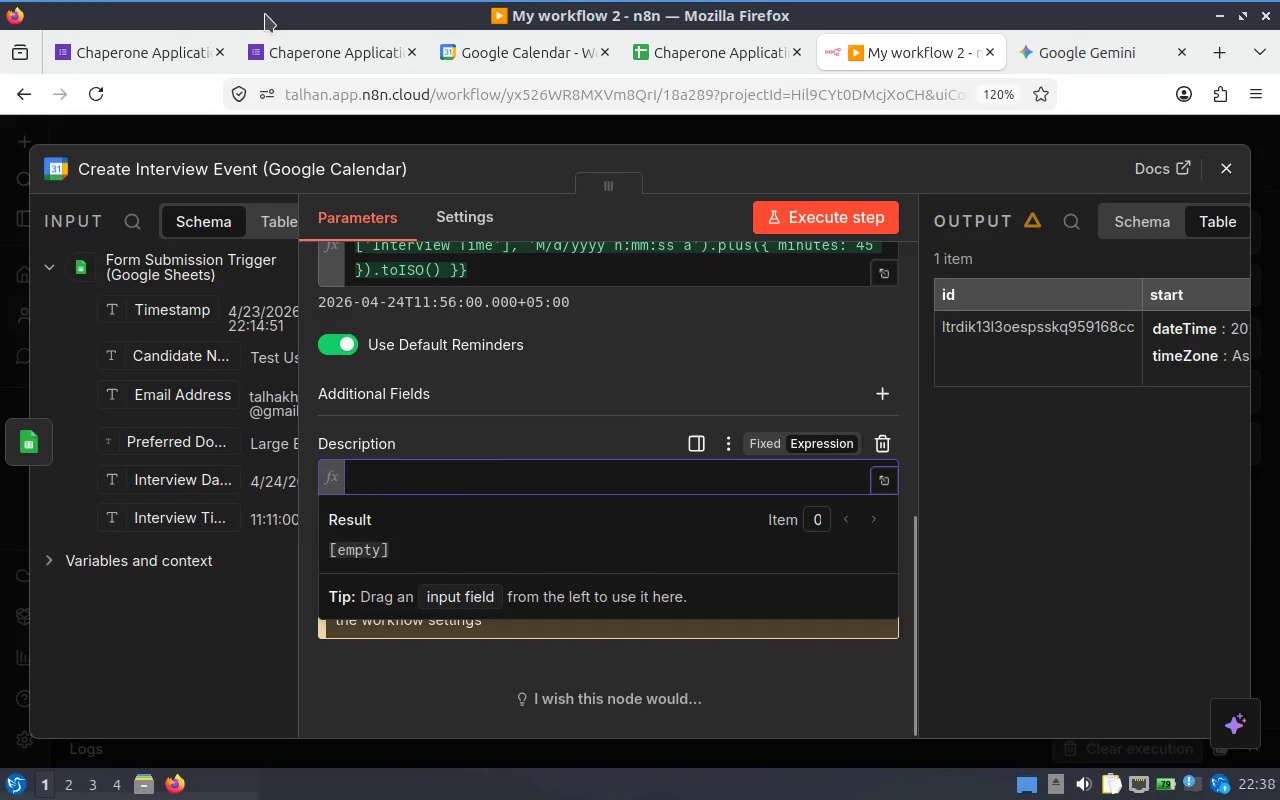 
type(Candidate: )
 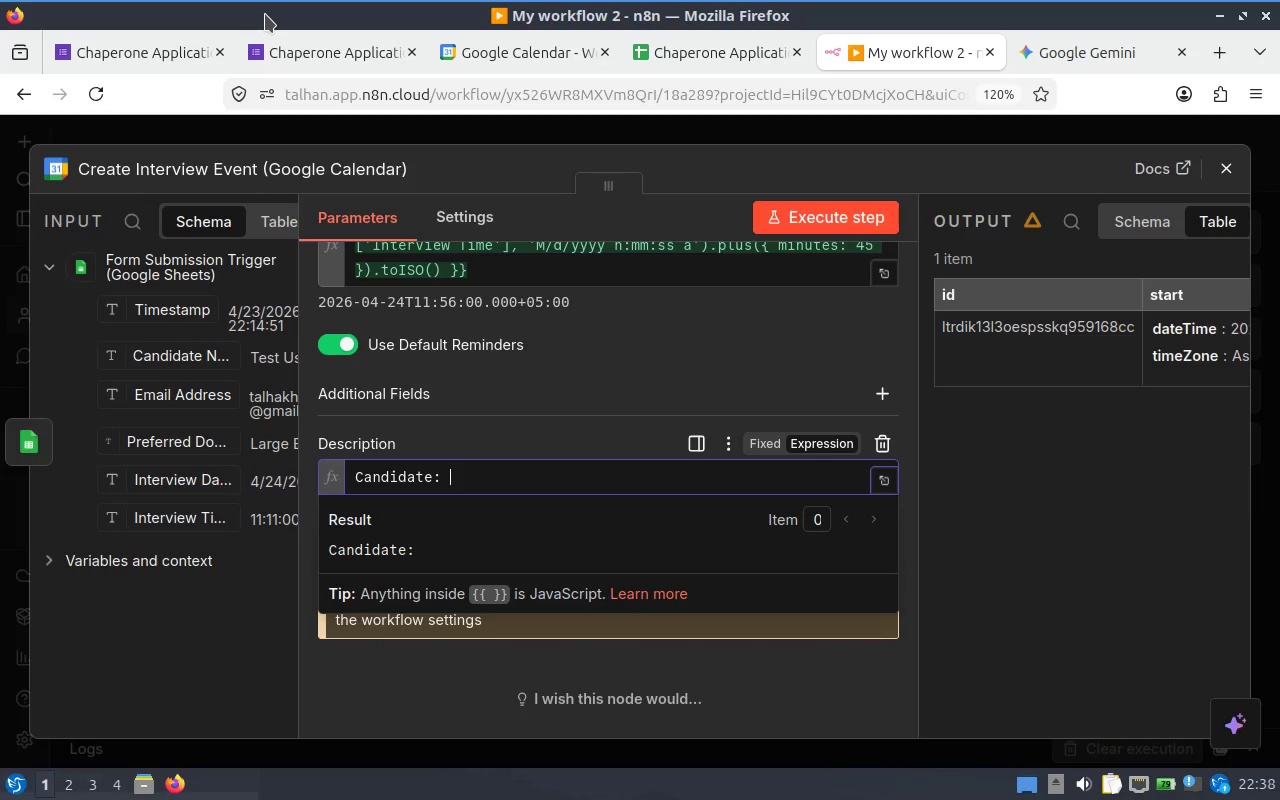 
scroll: coordinate [173, 344], scroll_direction: up, amount: 1.0
 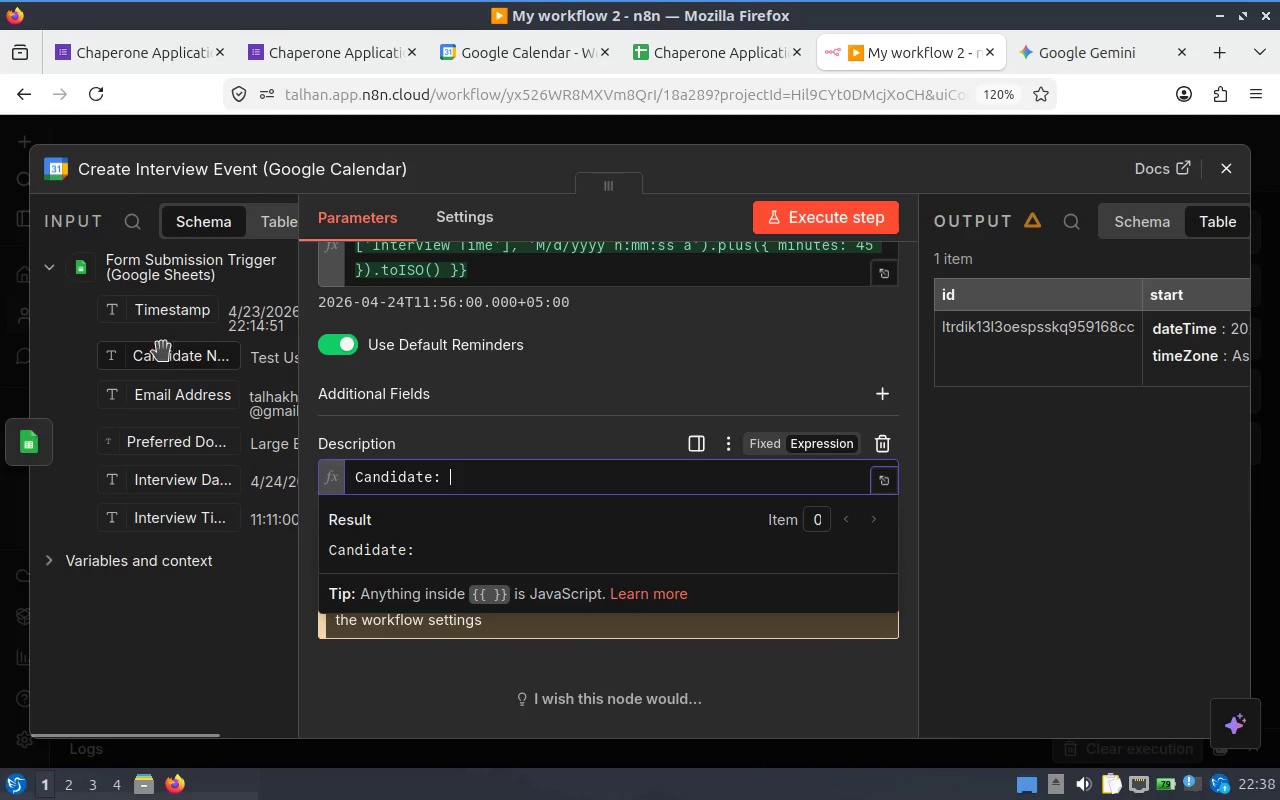 
left_click_drag(start_coordinate=[160, 349], to_coordinate=[556, 476])
 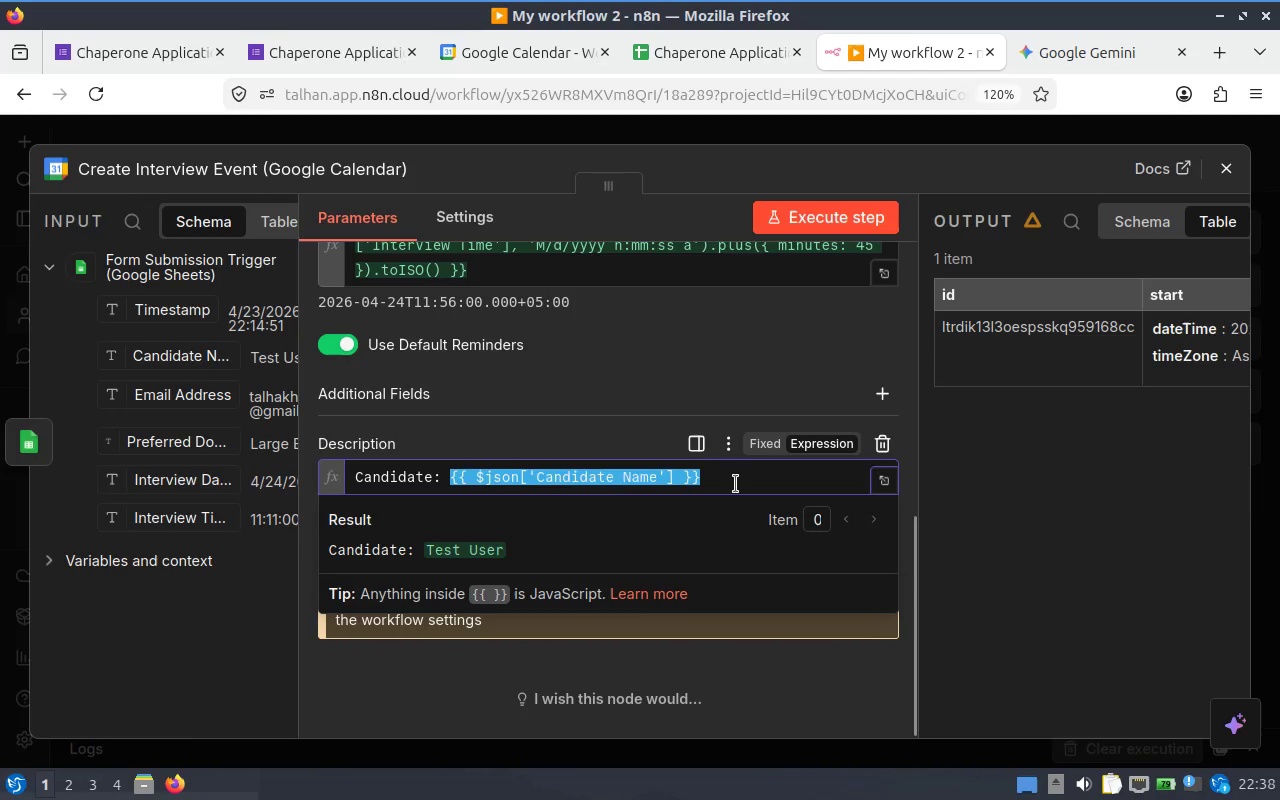 
key(Enter)
 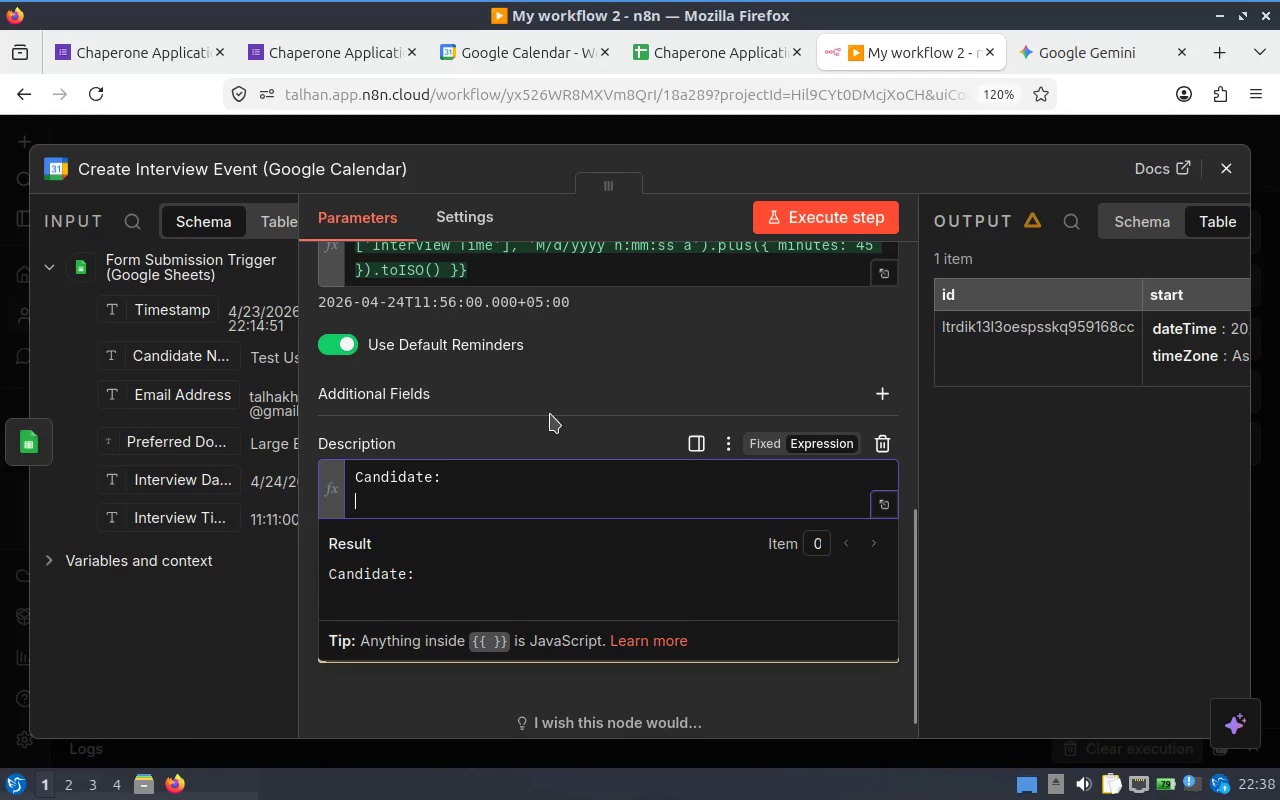 
key(Control+ControlLeft)
 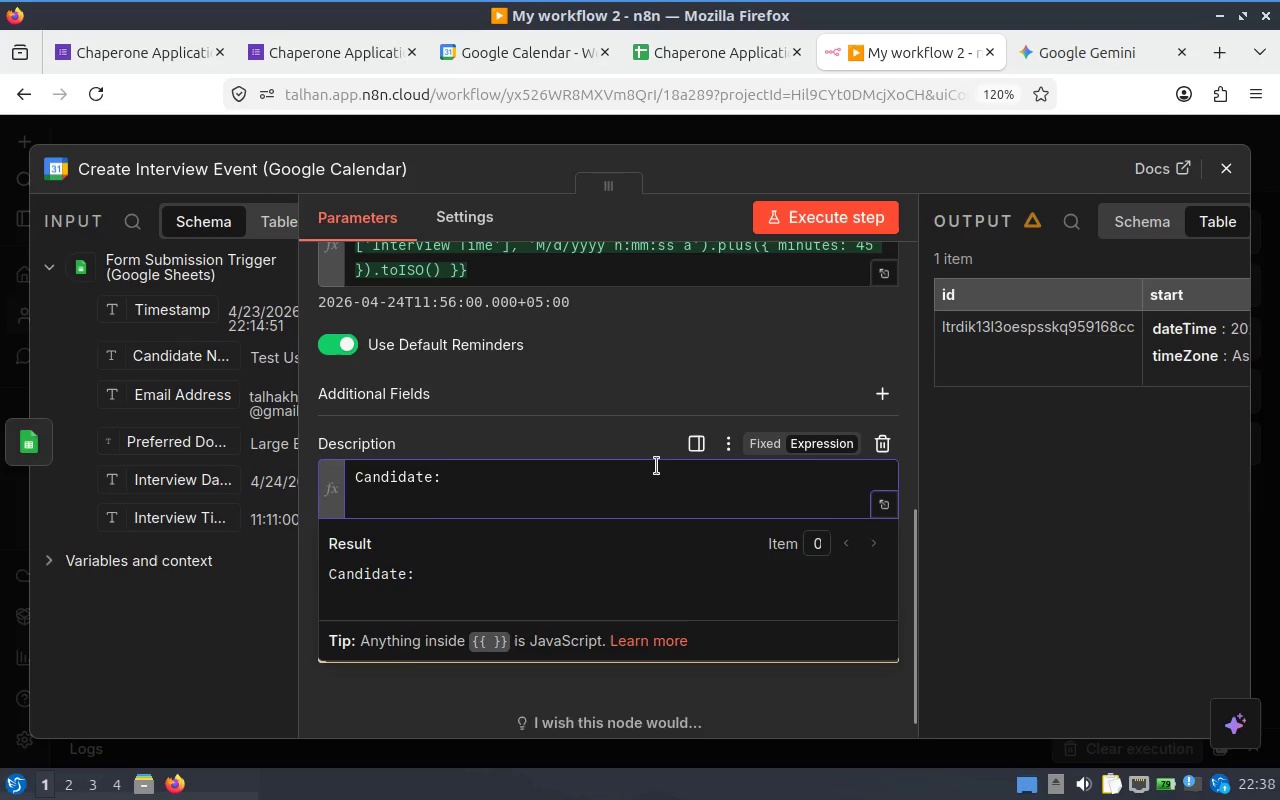 
key(Control+Z)
 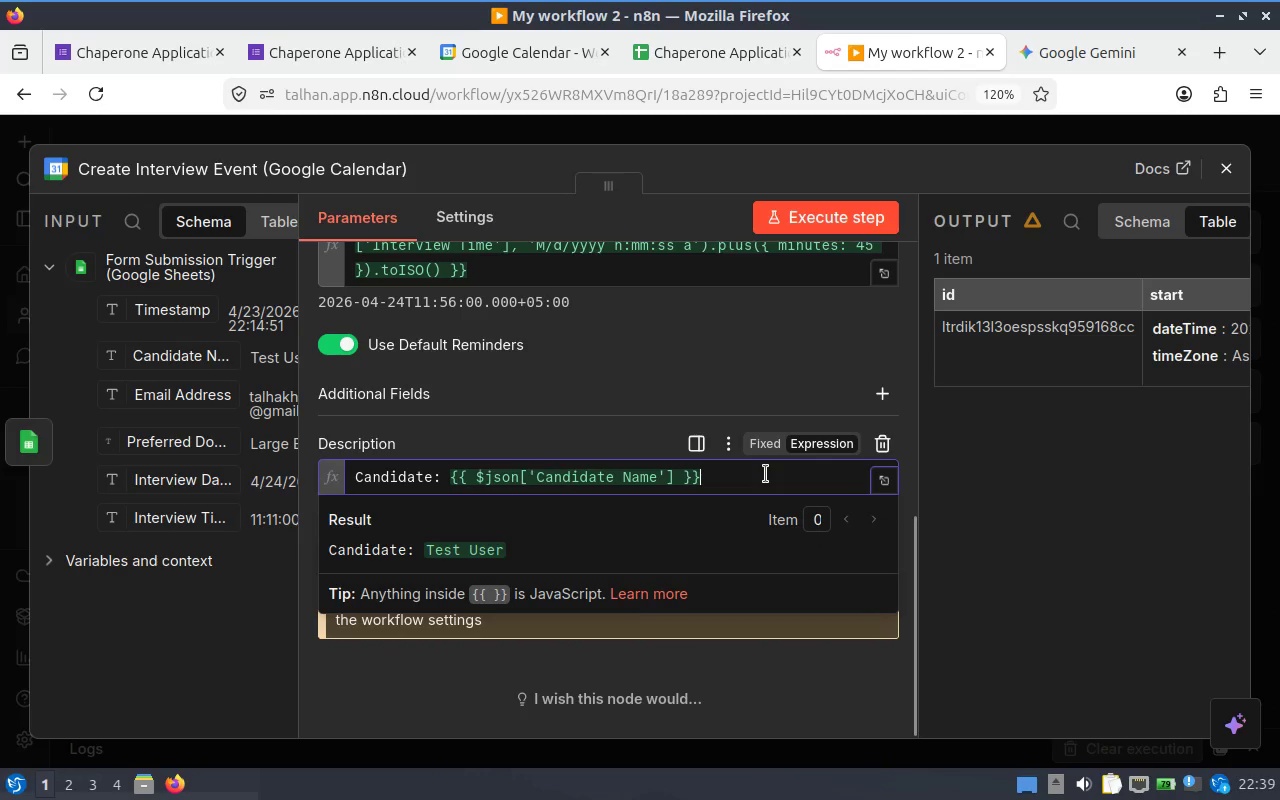 
key(Enter)
 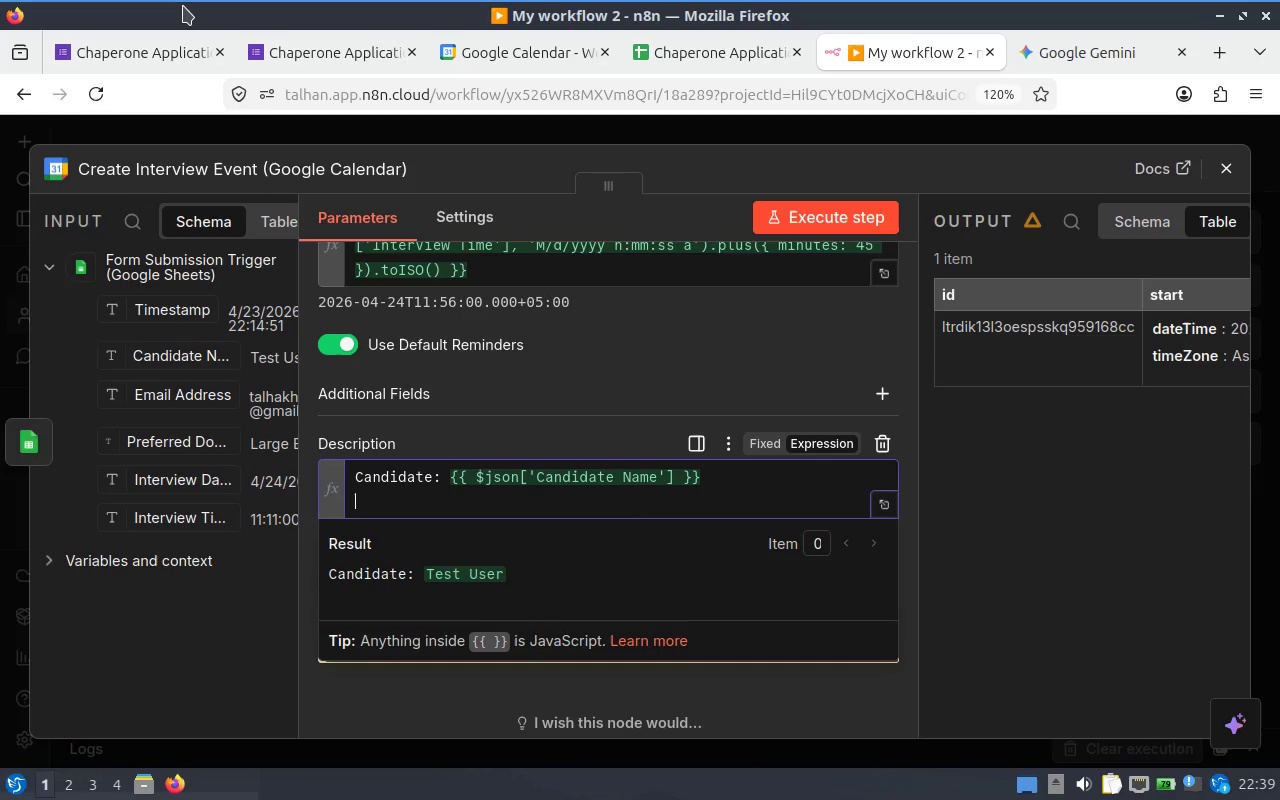 
type(Speciallity )
 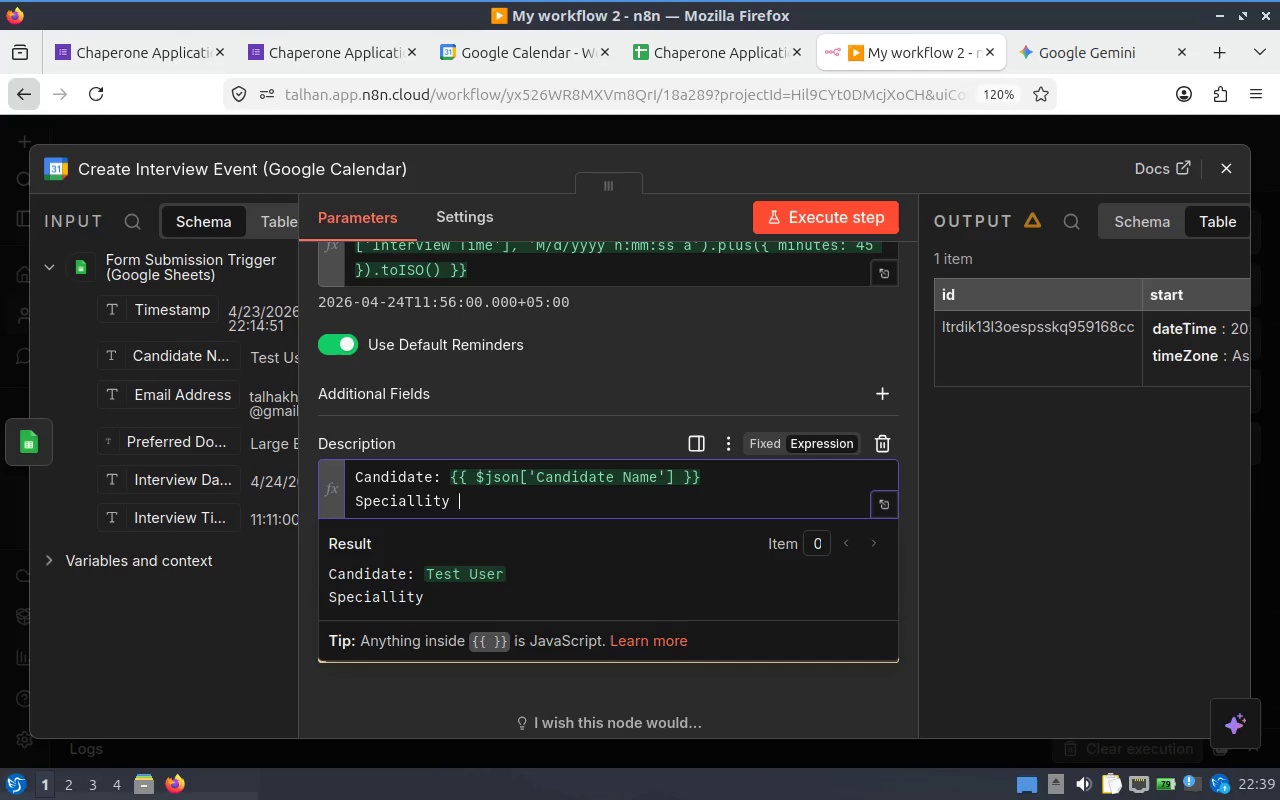 
left_click([413, 492])
 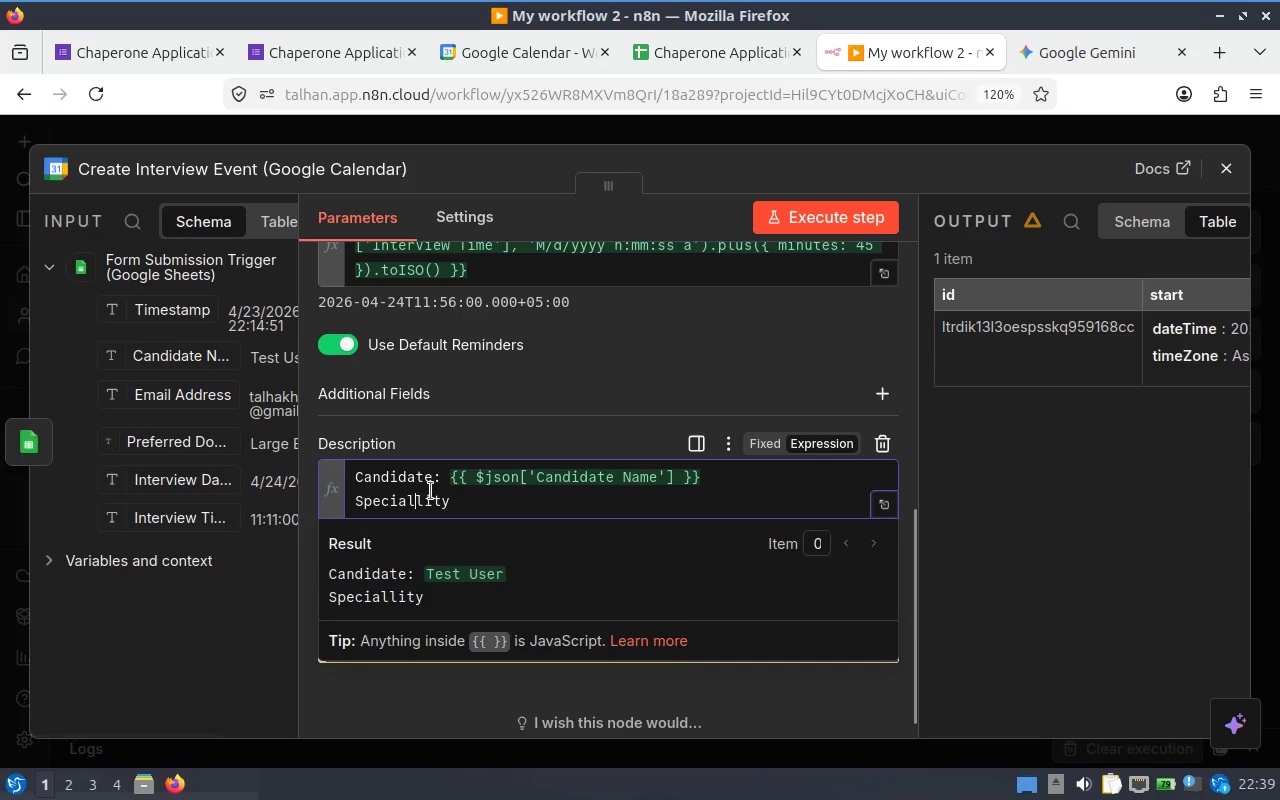 
key(Backspace)
 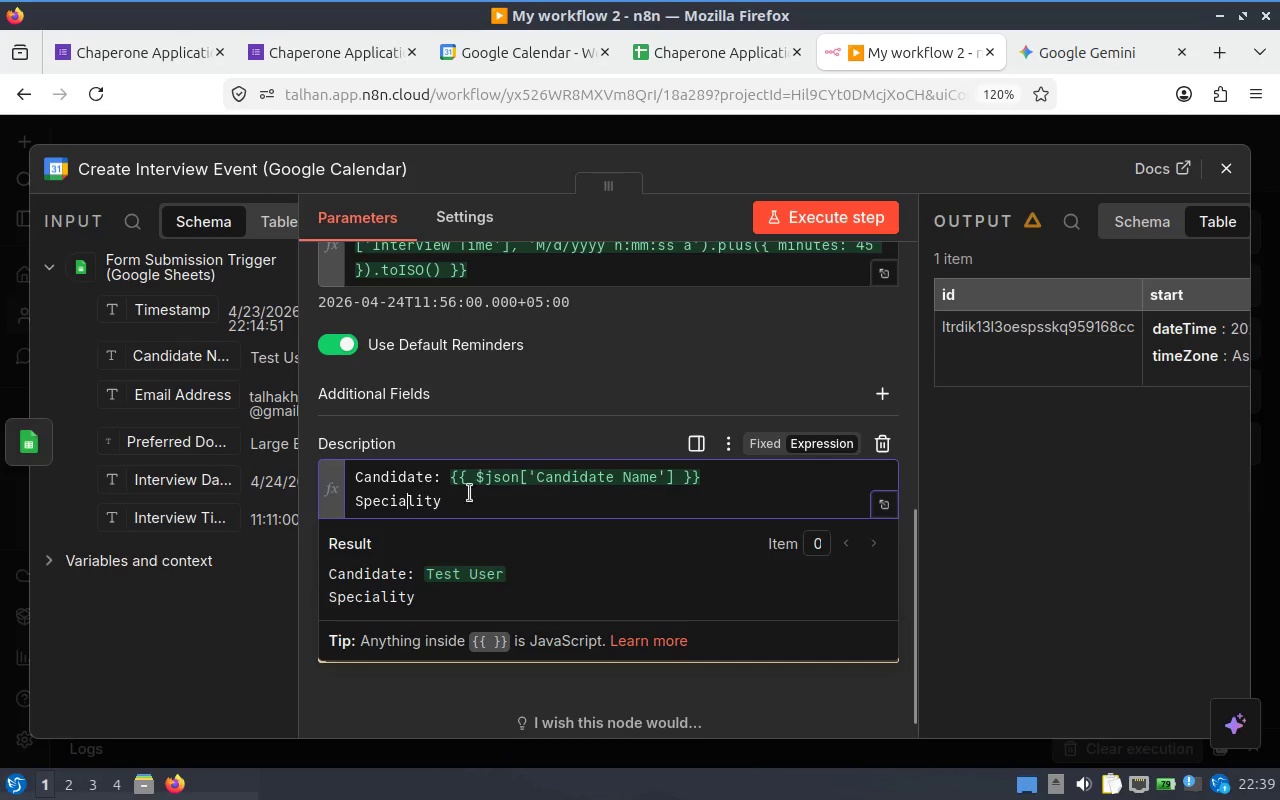 
left_click([494, 494])
 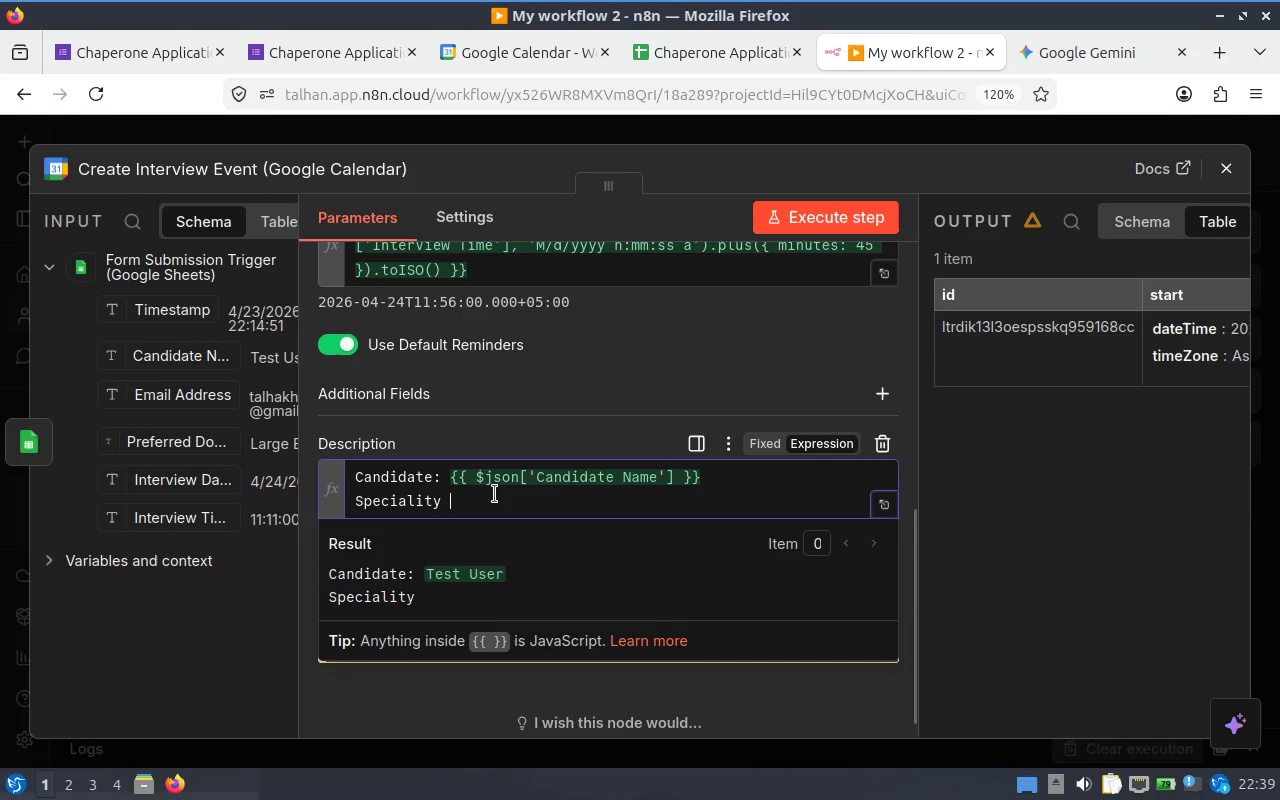 
key(Backspace)
 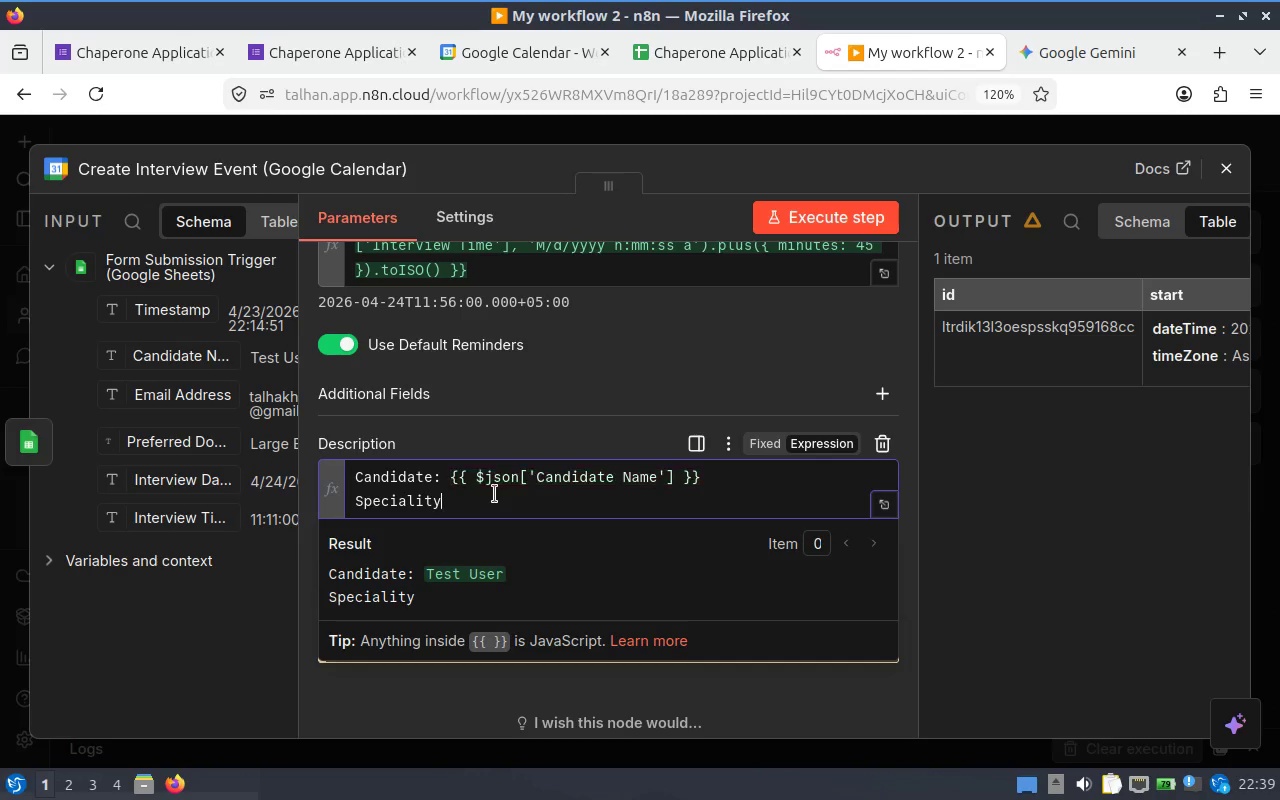 
key(Shift+ShiftLeft)
 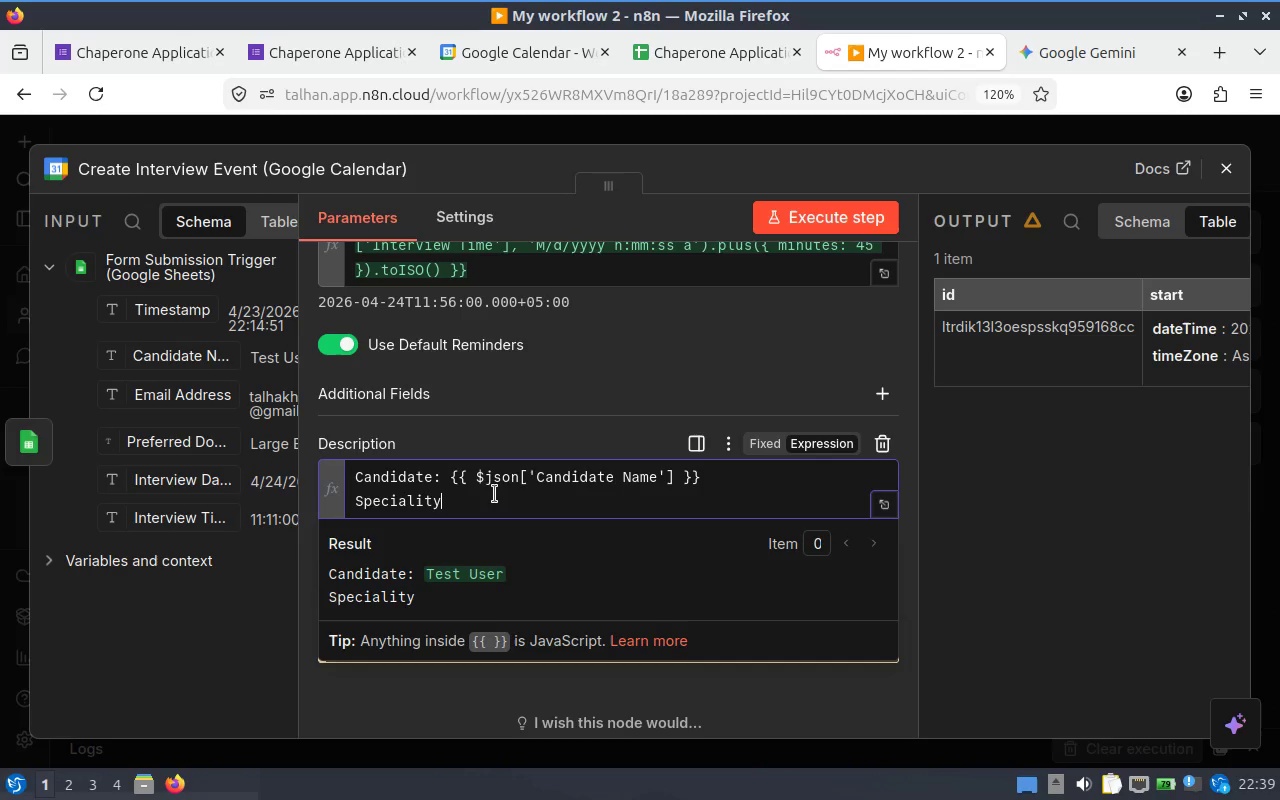 
key(Shift+Semicolon)
 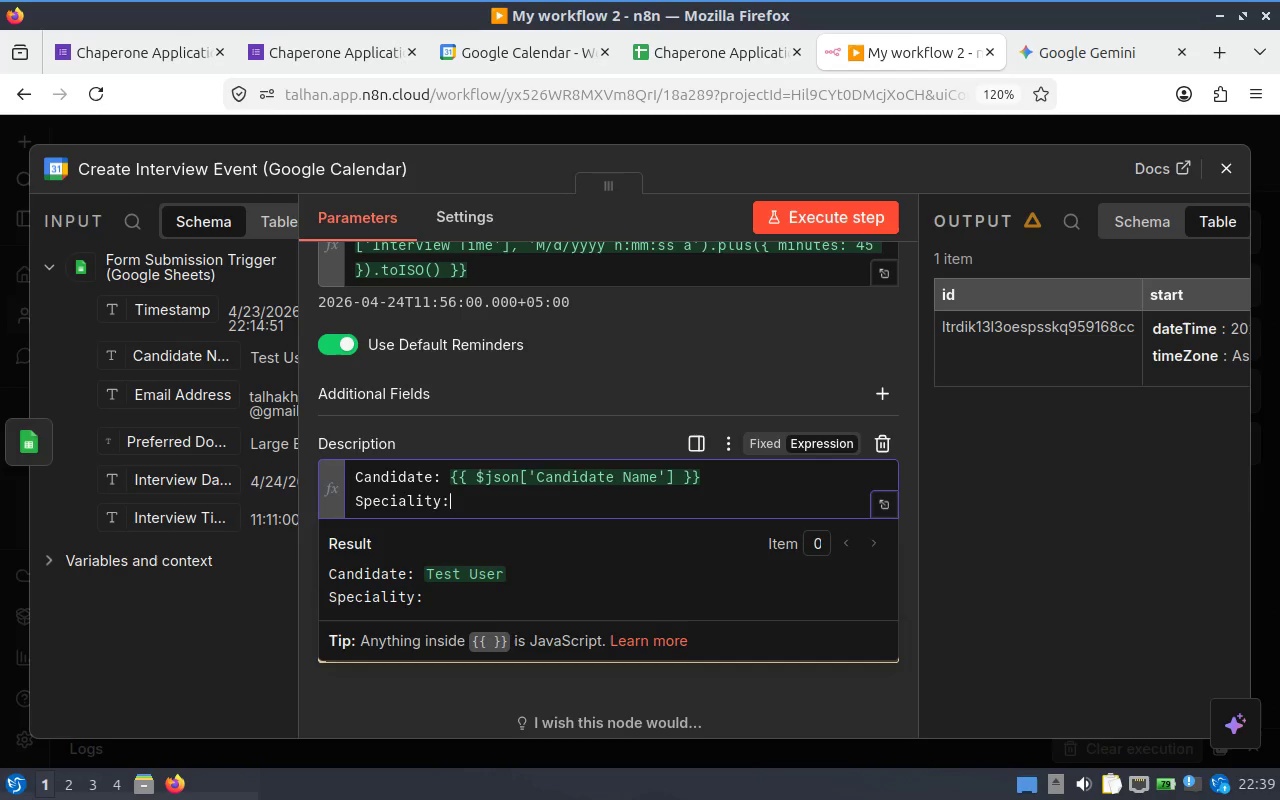 
key(Space)
 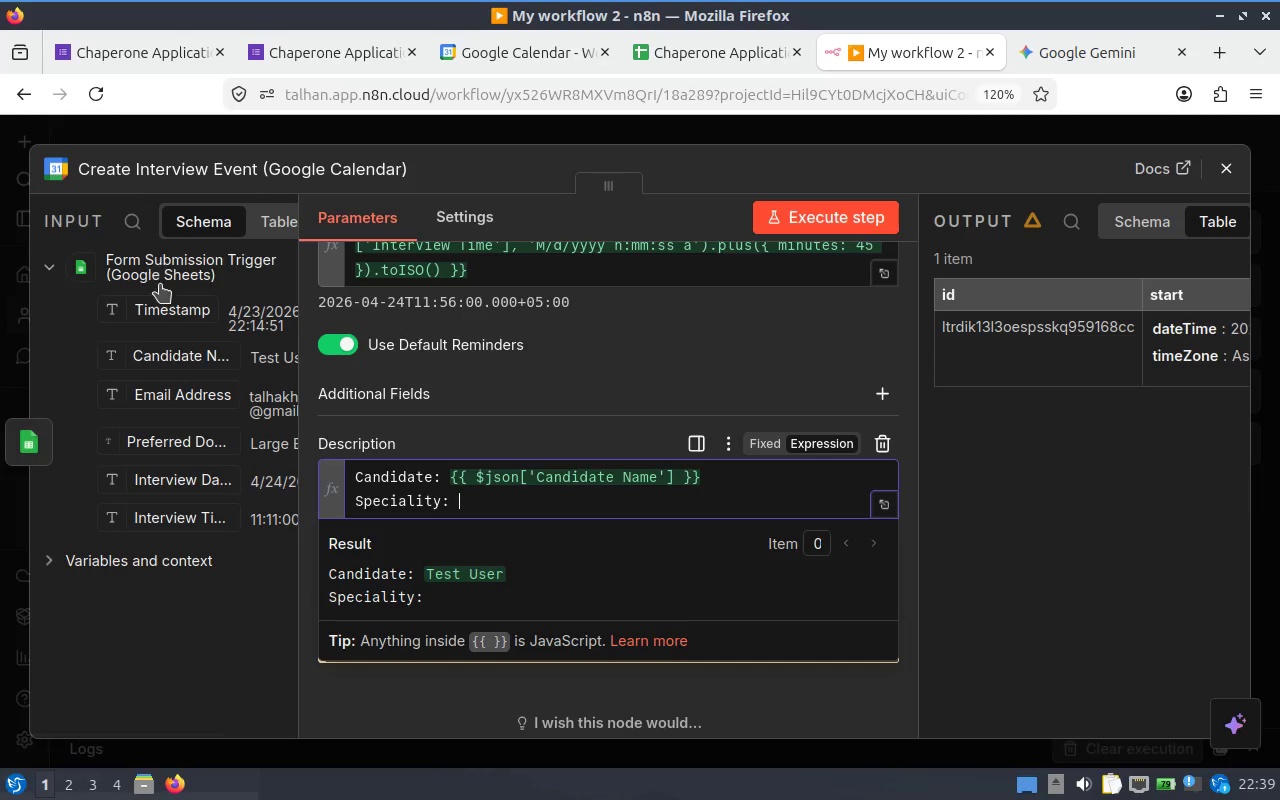 
left_click_drag(start_coordinate=[166, 443], to_coordinate=[620, 499])
 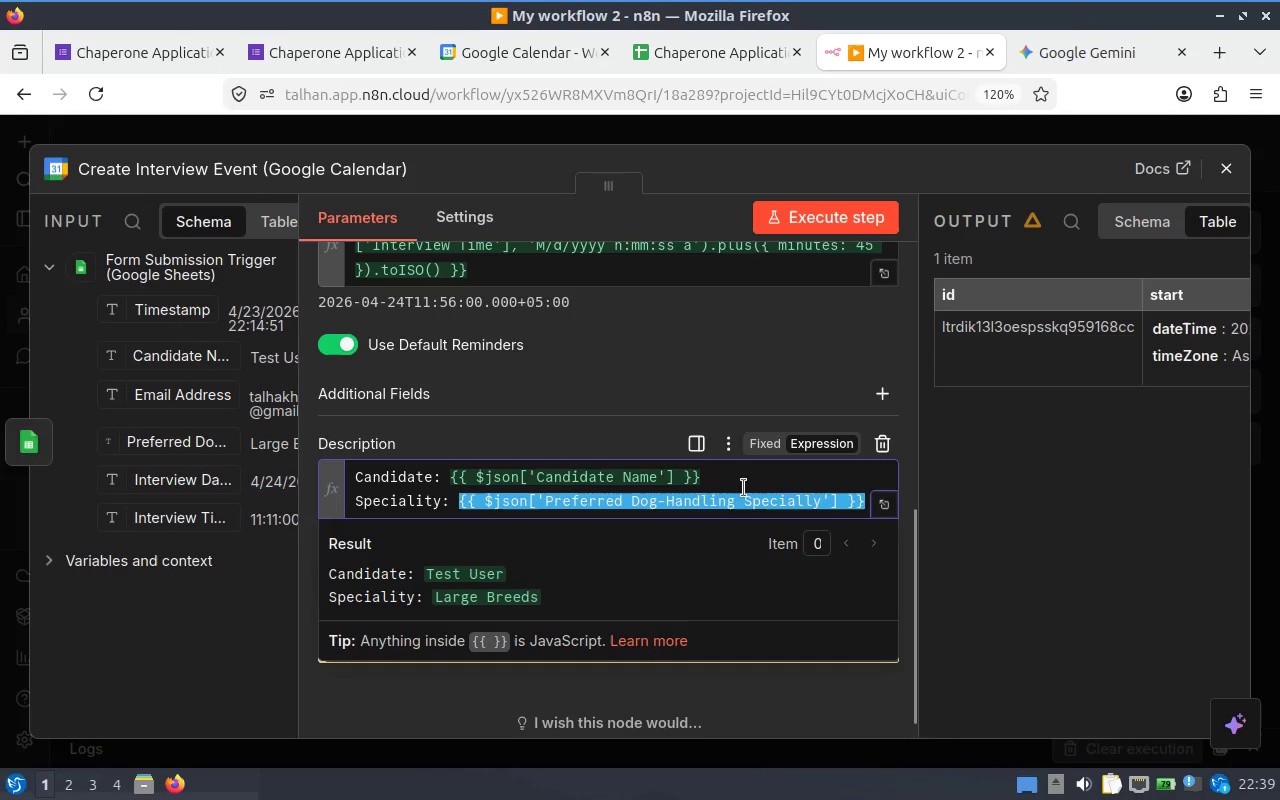 
key(ArrowRight)
 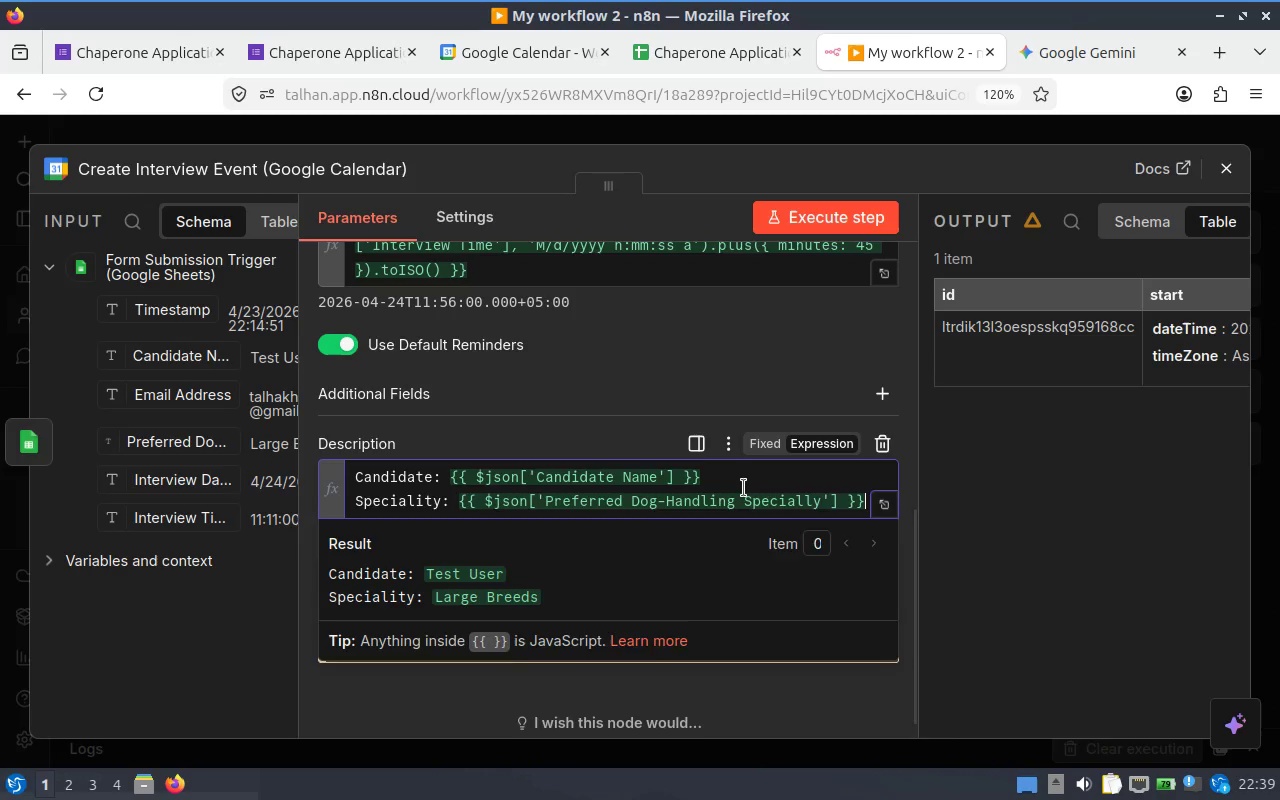 
key(Enter)
 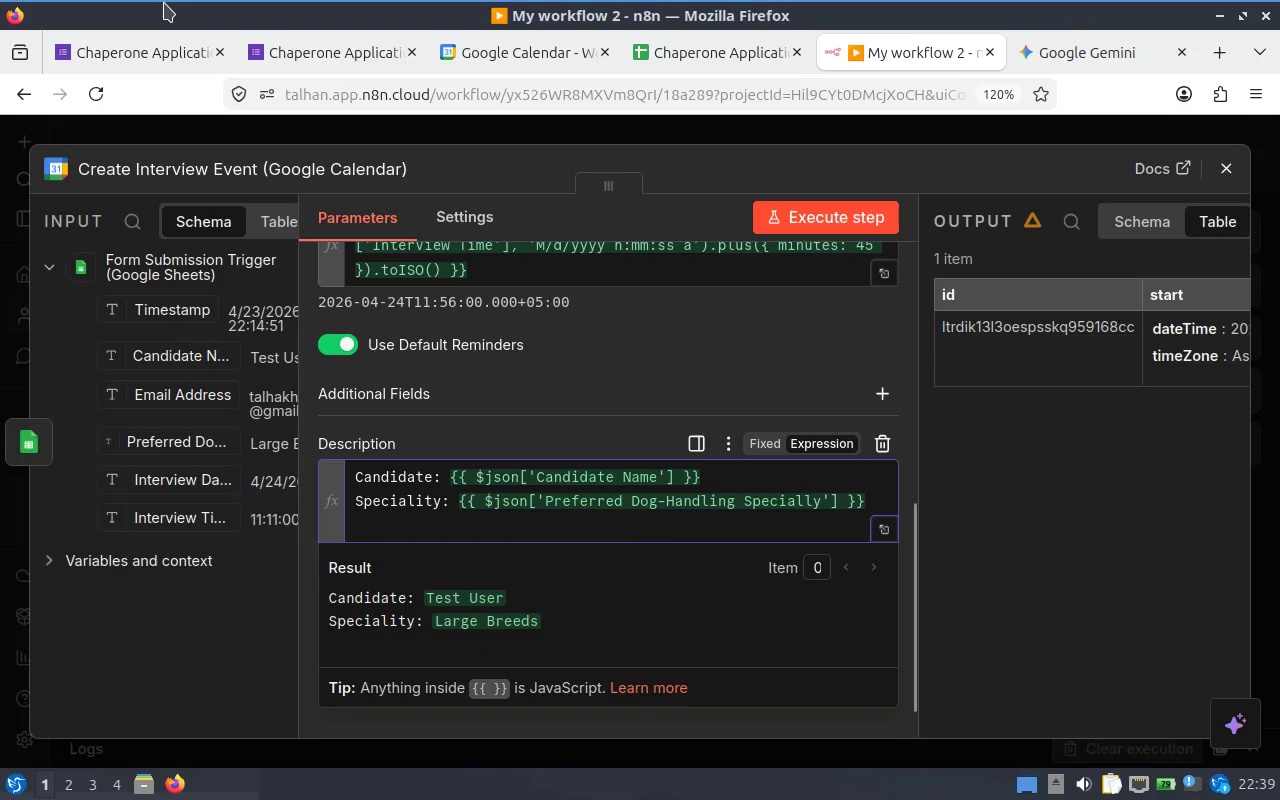 
type(Email: )
 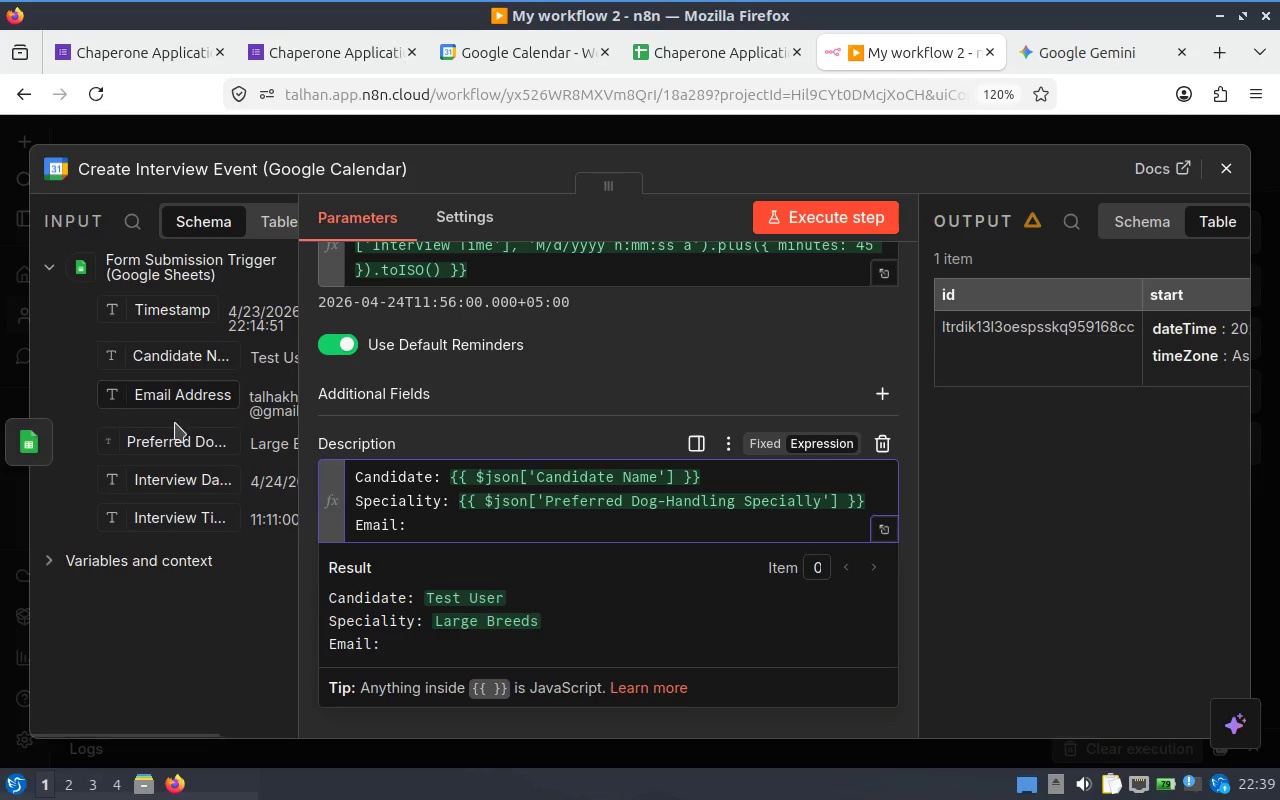 
left_click_drag(start_coordinate=[166, 387], to_coordinate=[613, 523])
 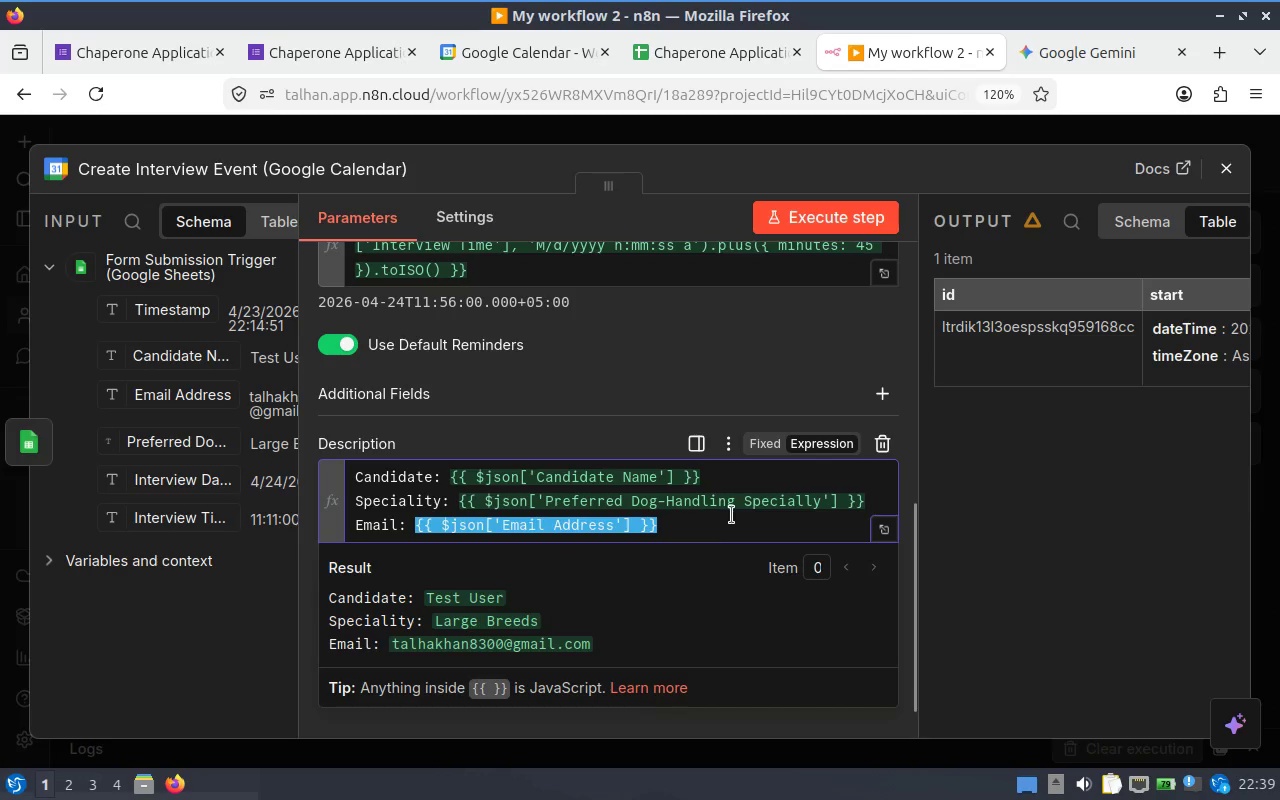 
left_click([735, 514])
 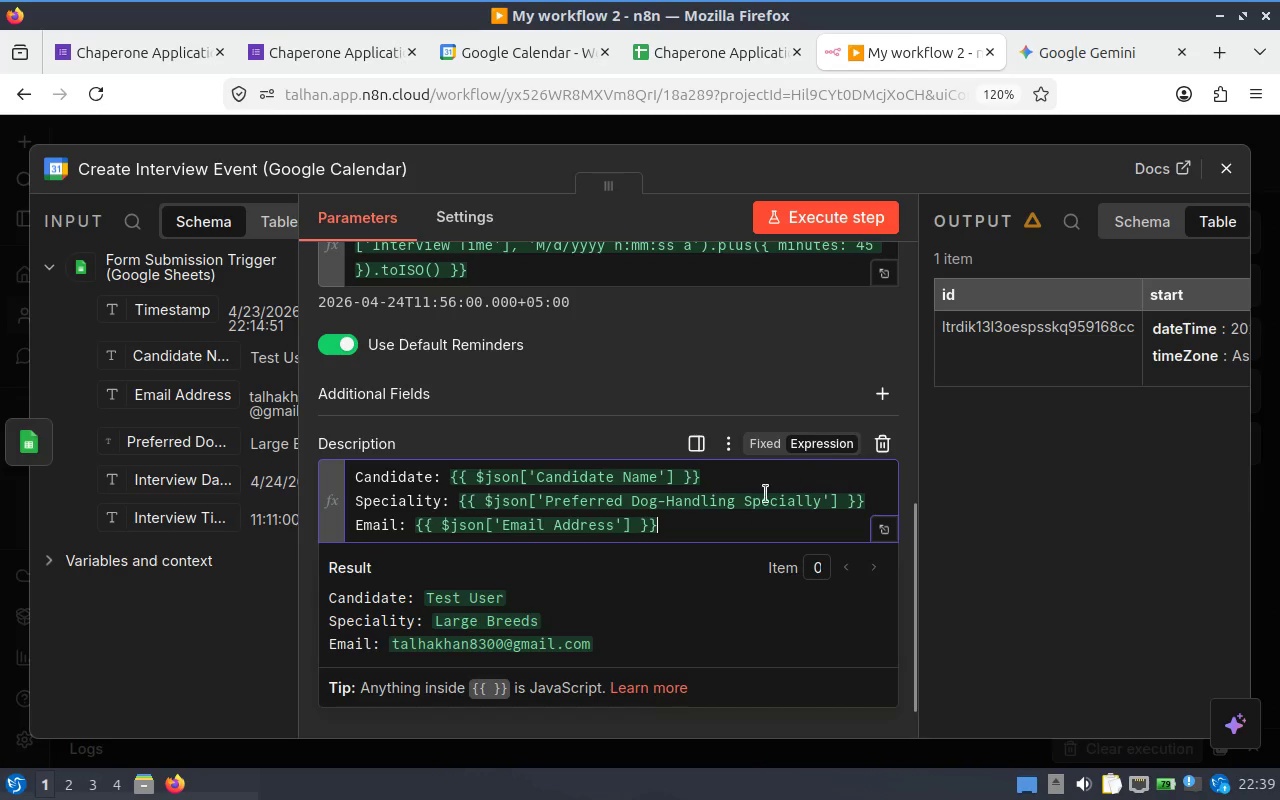 
scroll: coordinate [674, 514], scroll_direction: up, amount: 1.0
 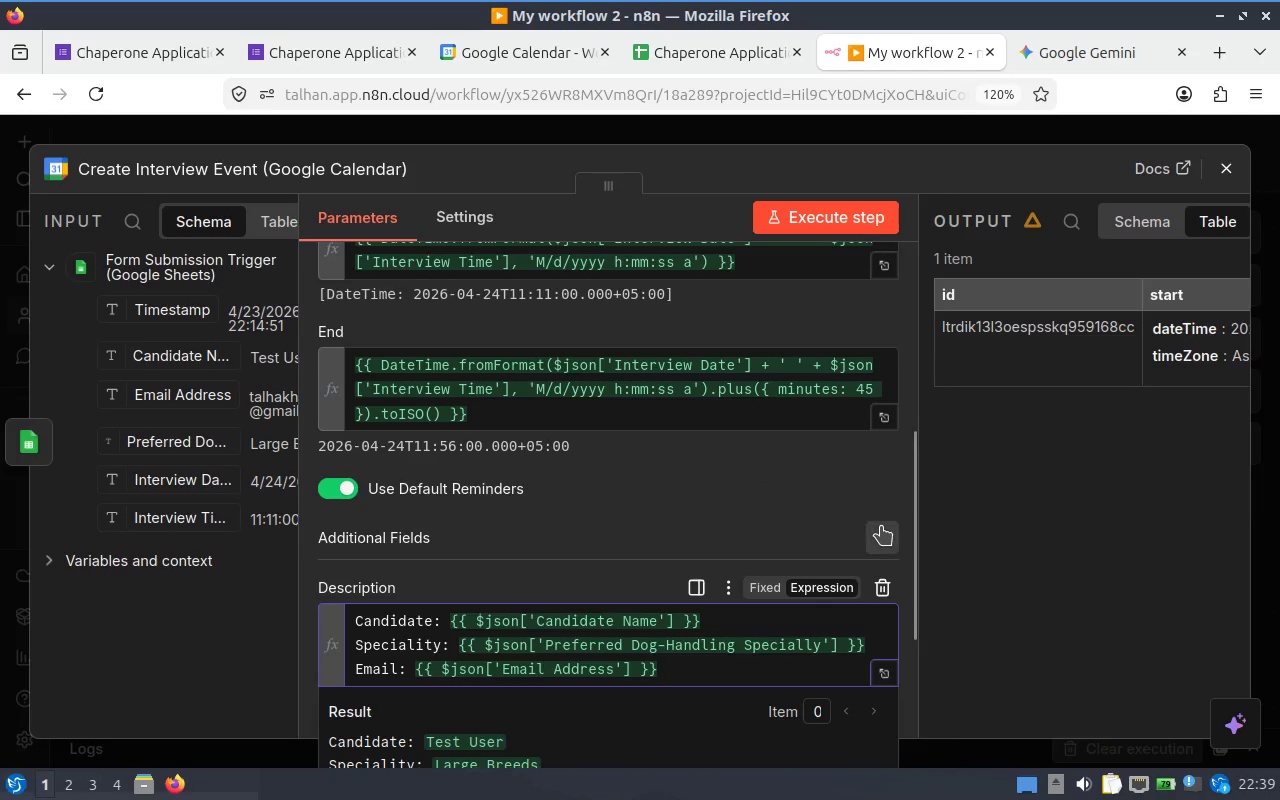 
left_click([881, 527])
 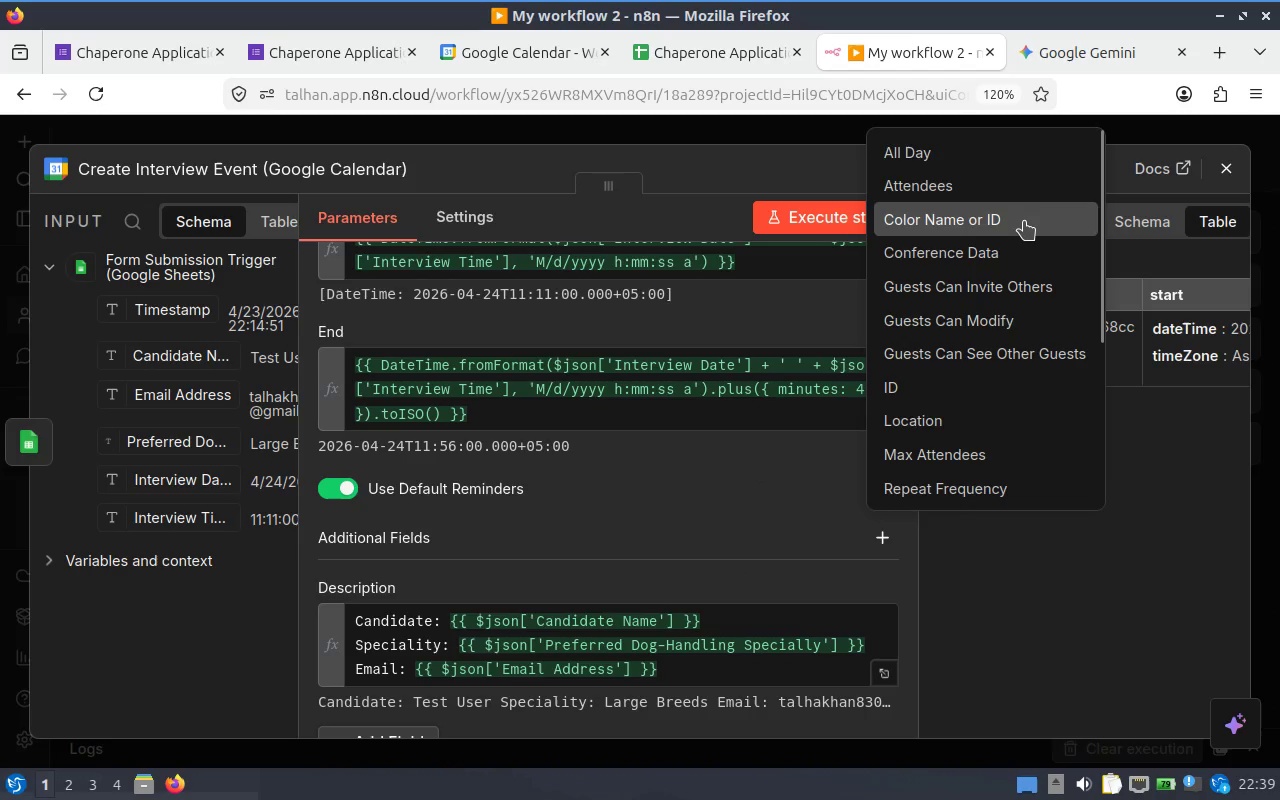 
wait(5.65)
 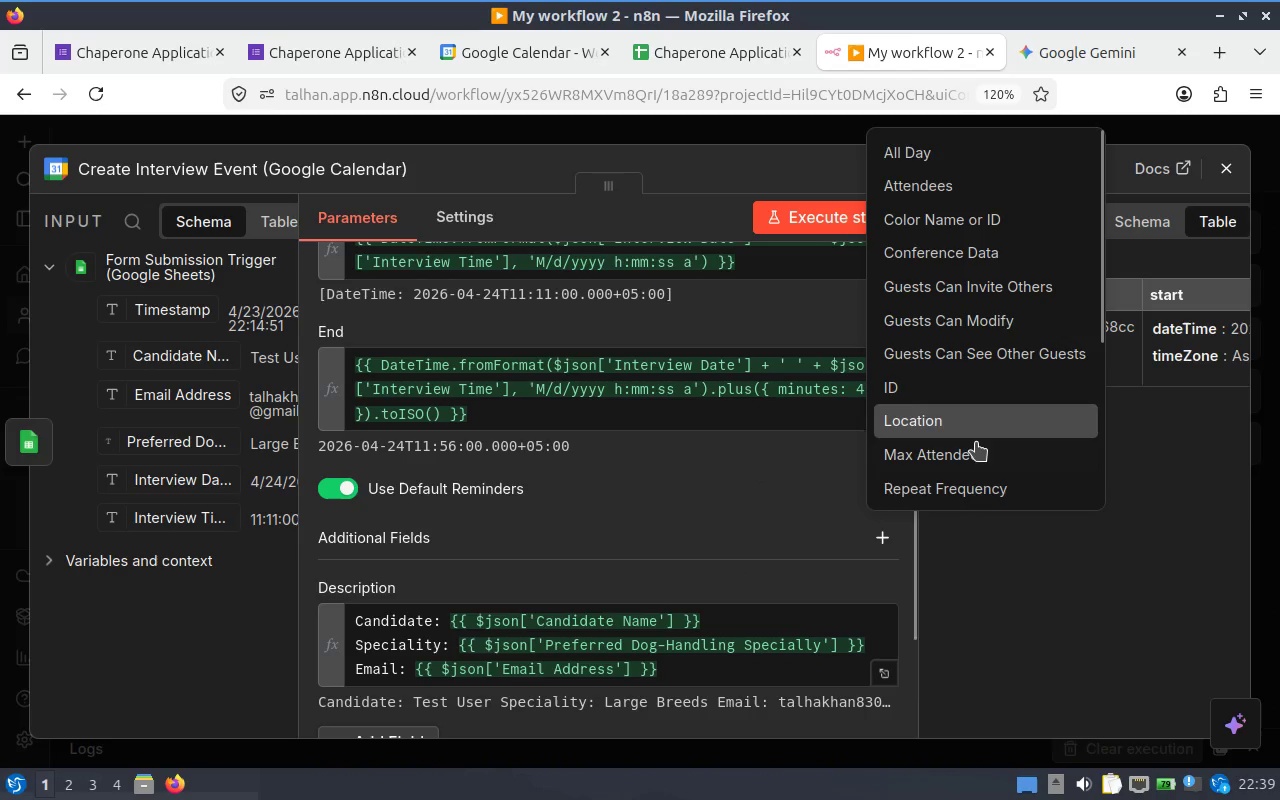 
left_click([1024, 221])
 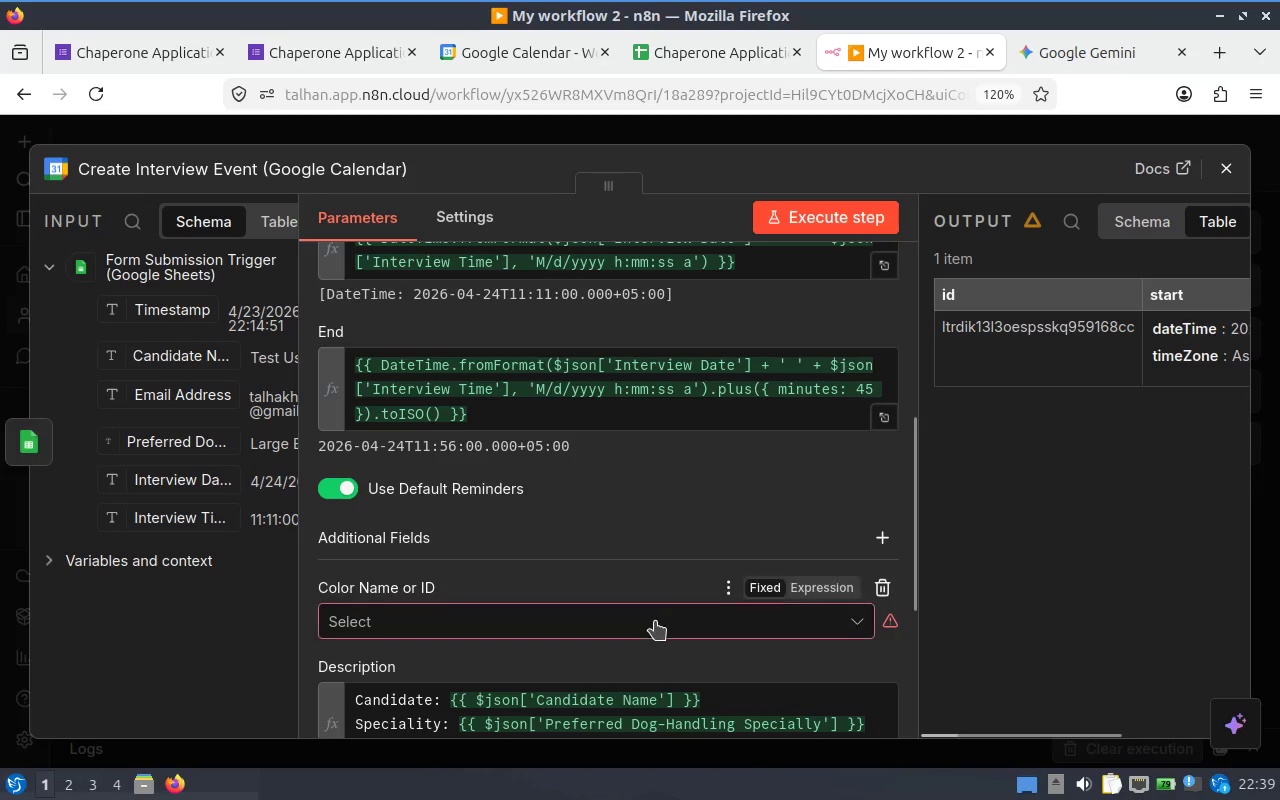 
scroll: coordinate [628, 557], scroll_direction: down, amount: 1.0
 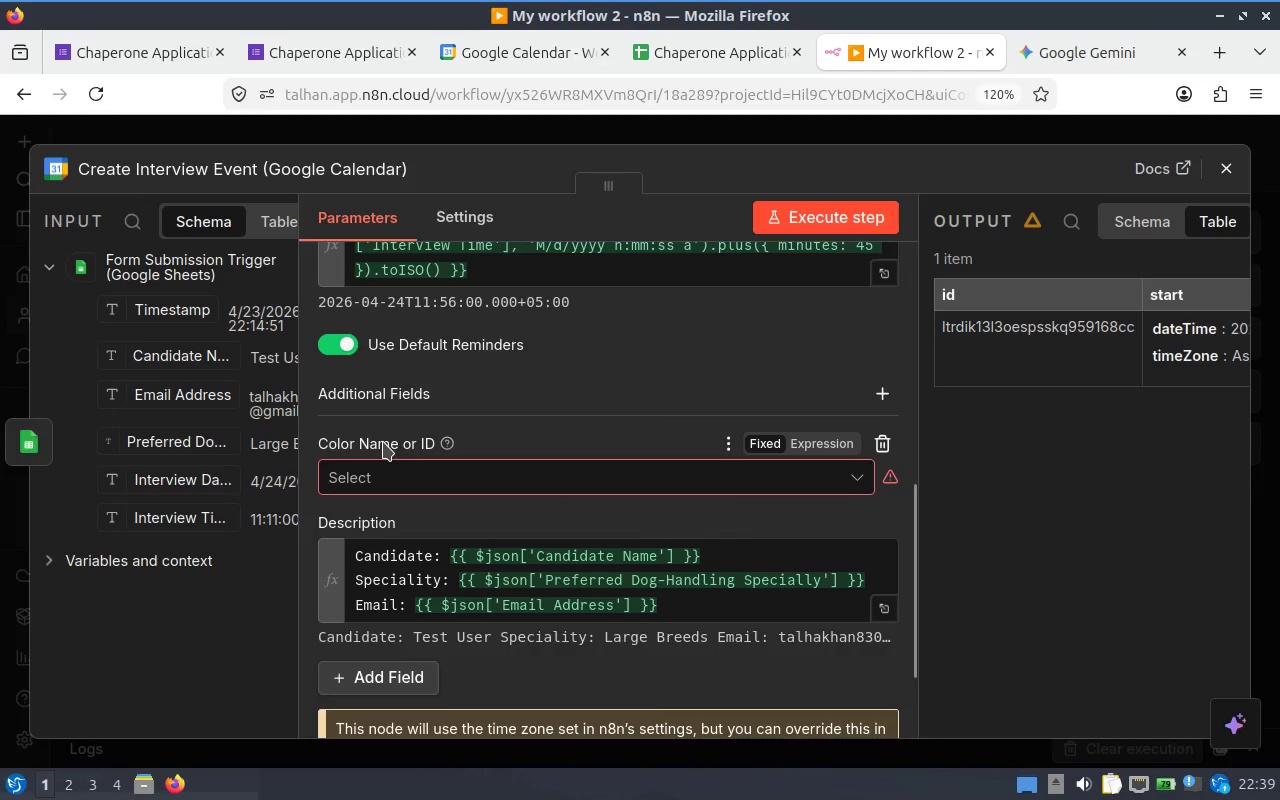 
mouse_move([477, 438])
 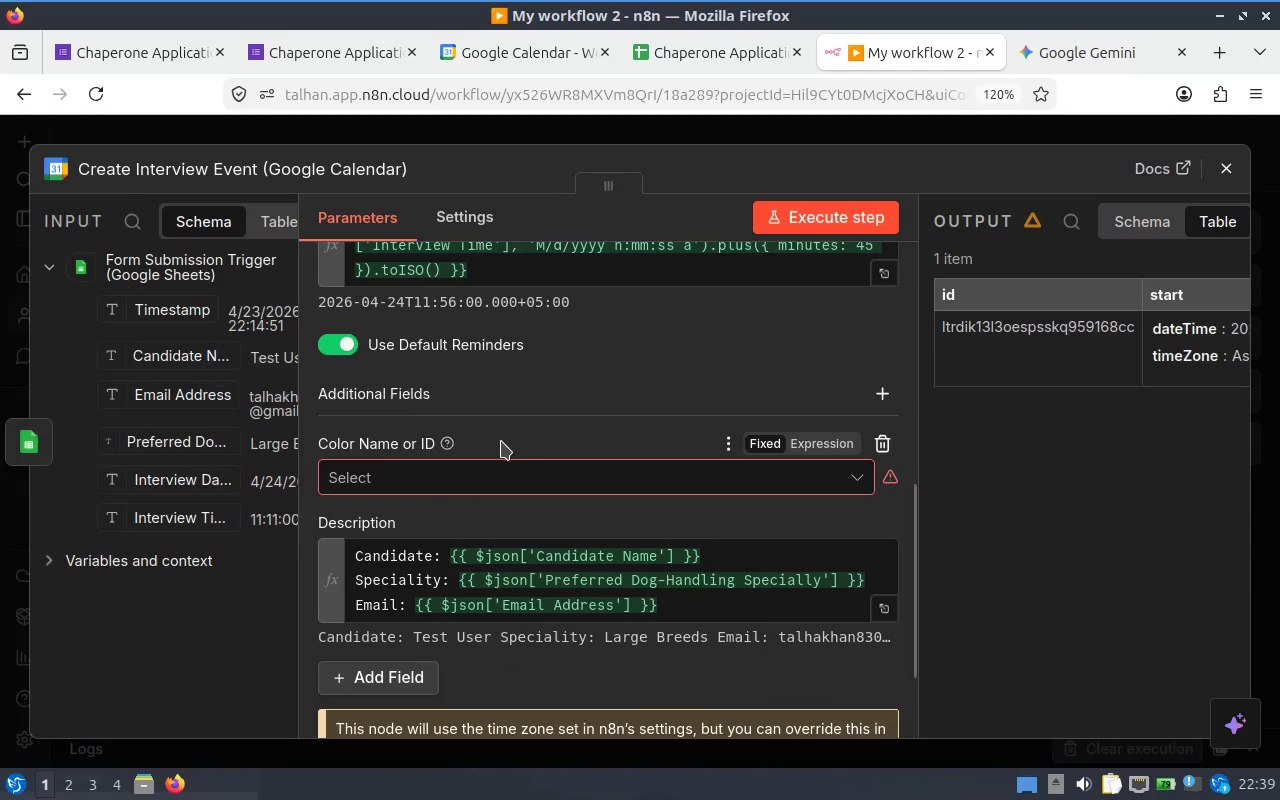 
scroll: coordinate [501, 441], scroll_direction: down, amount: 1.0
 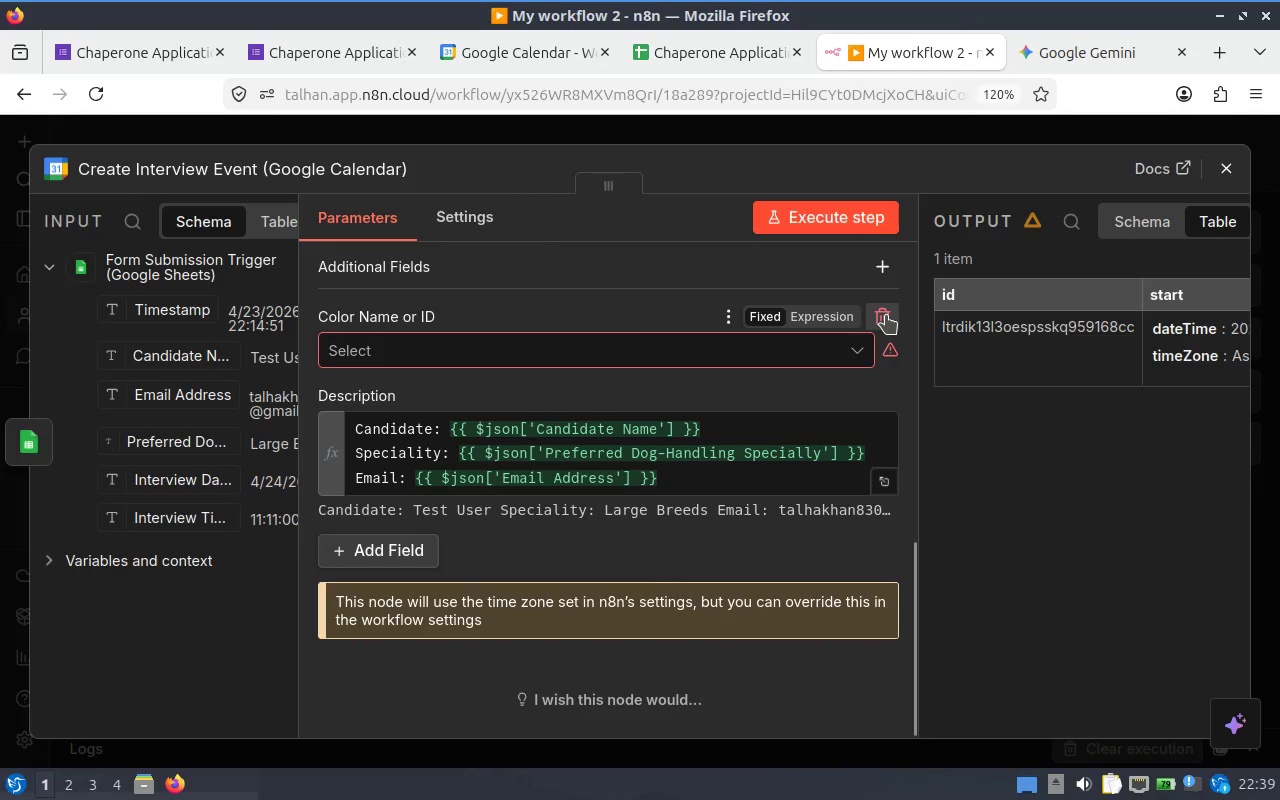 
left_click([886, 315])
 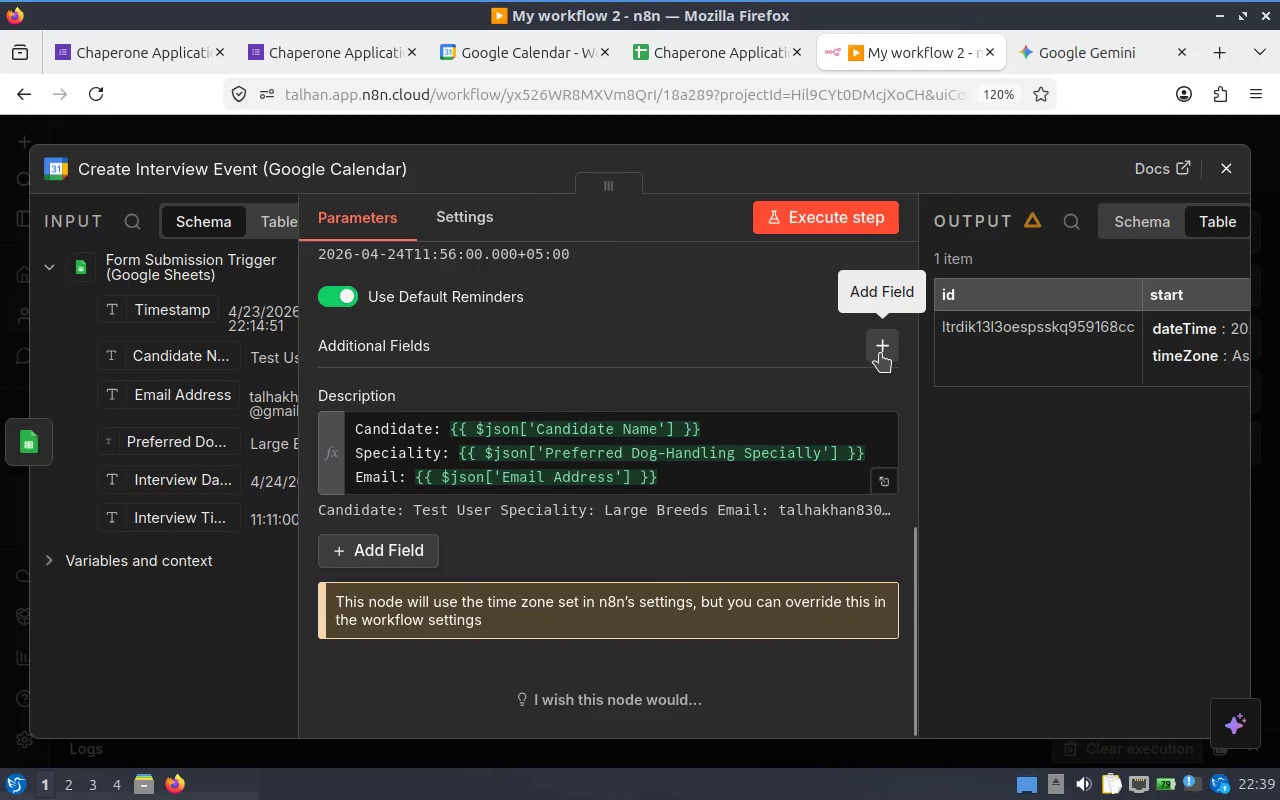 
left_click([880, 353])
 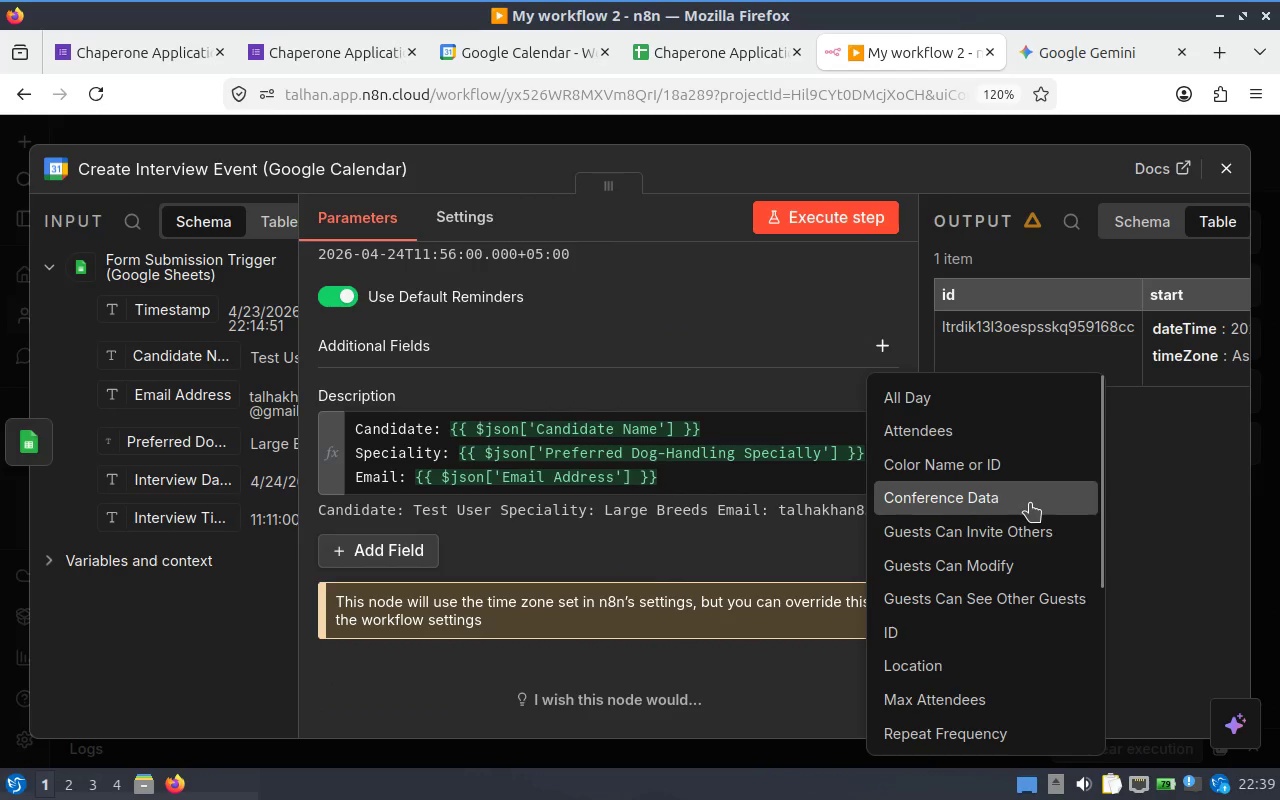 
wait(8.66)
 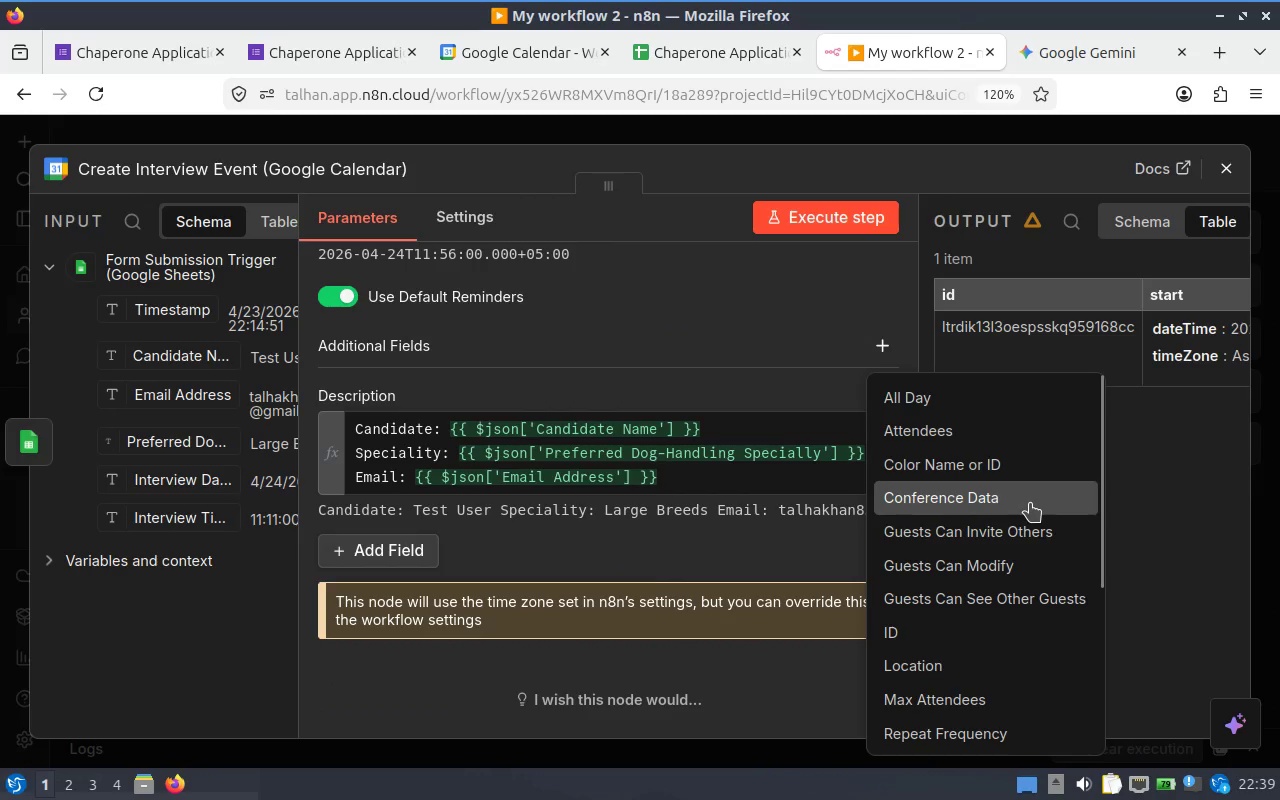 
scroll: coordinate [584, 388], scroll_direction: up, amount: 3.0
 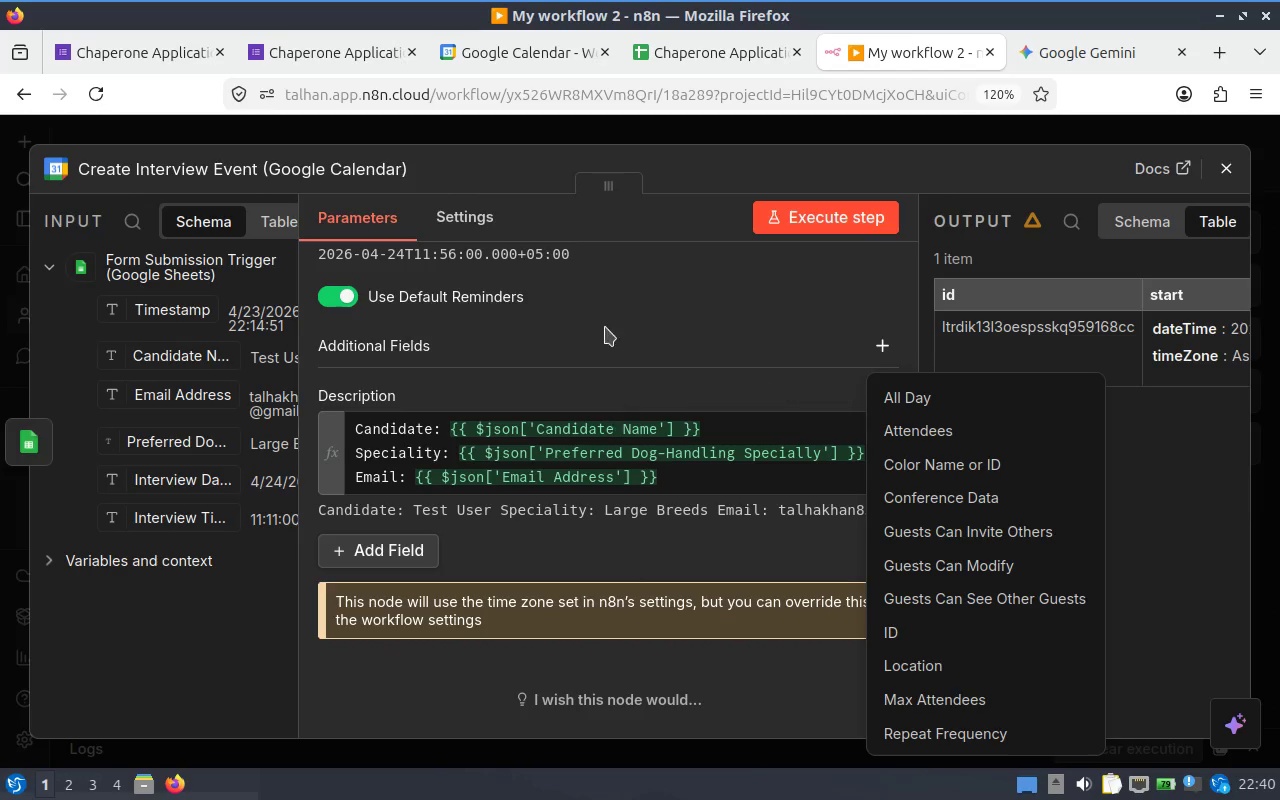 
left_click([568, 322])
 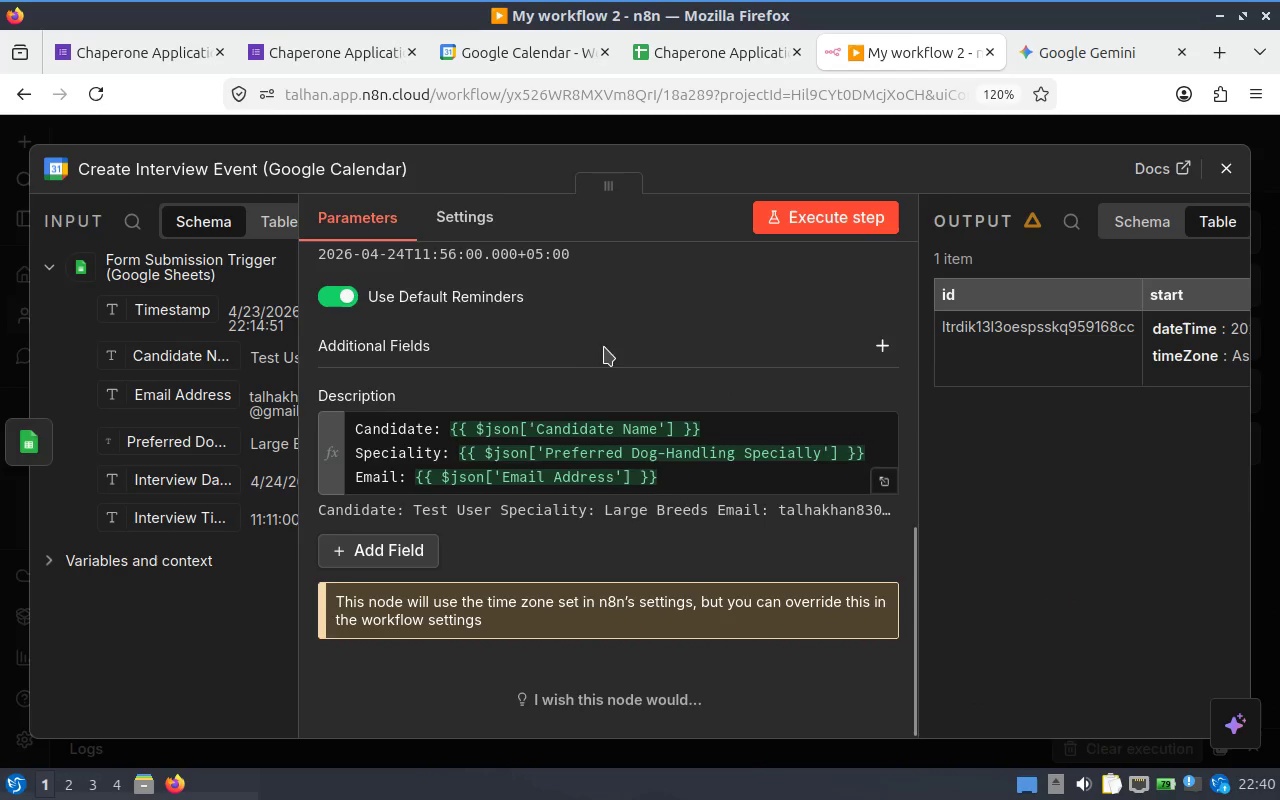 
scroll: coordinate [528, 421], scroll_direction: up, amount: 6.0
 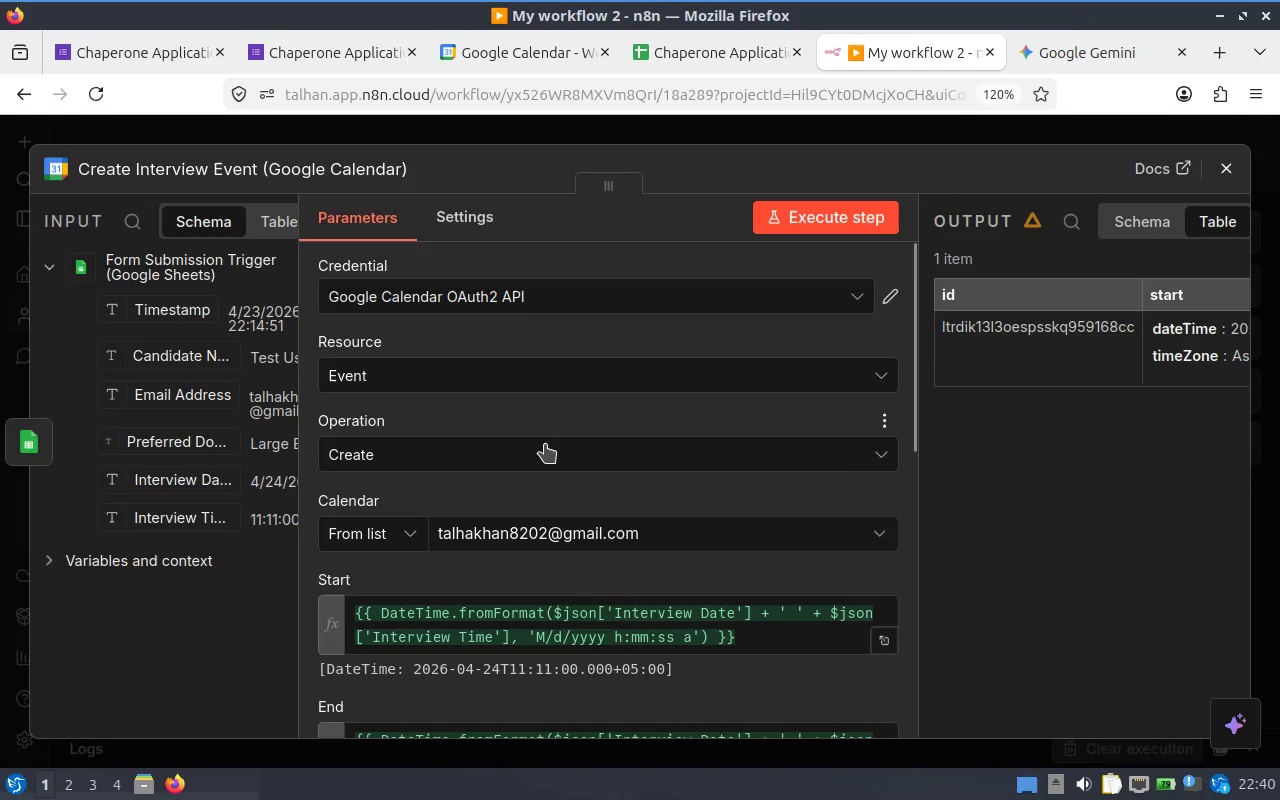 
scroll: coordinate [595, 458], scroll_direction: down, amount: 3.0
 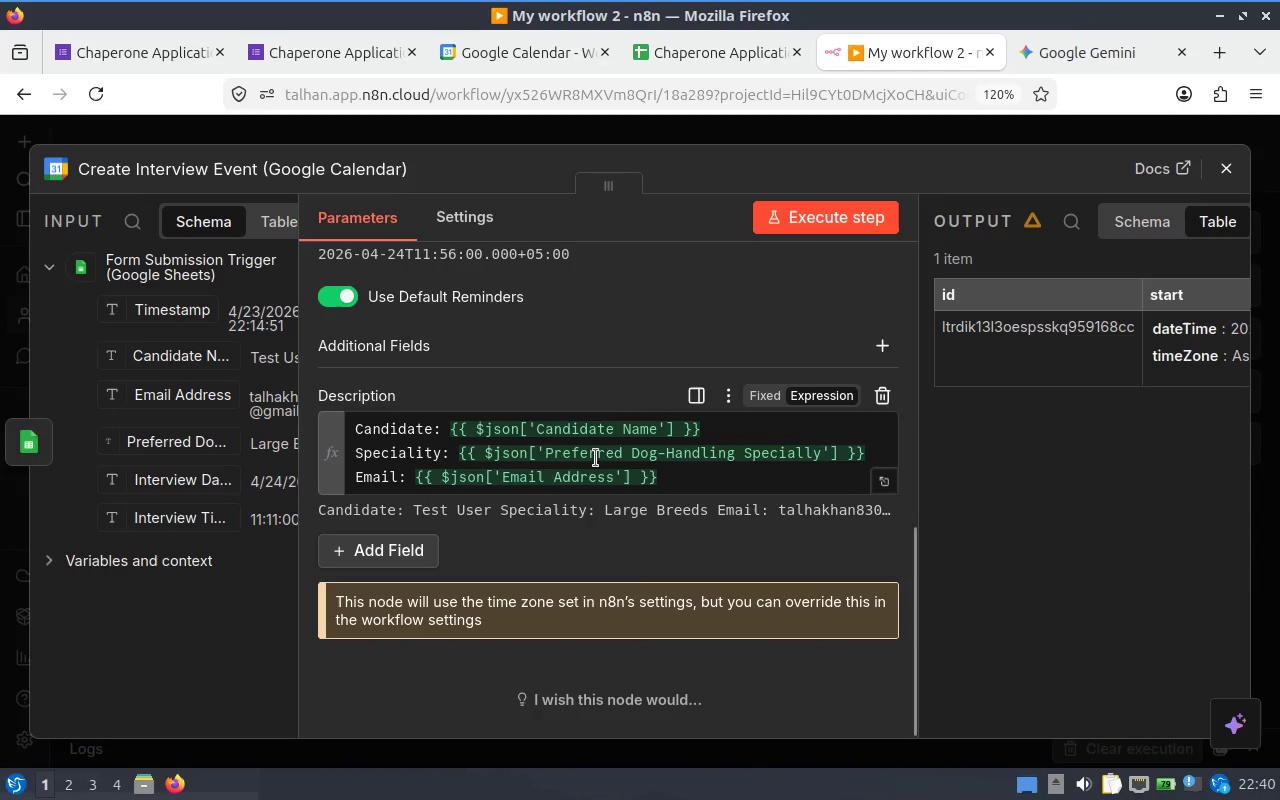 
scroll: coordinate [619, 440], scroll_direction: up, amount: 1.0
 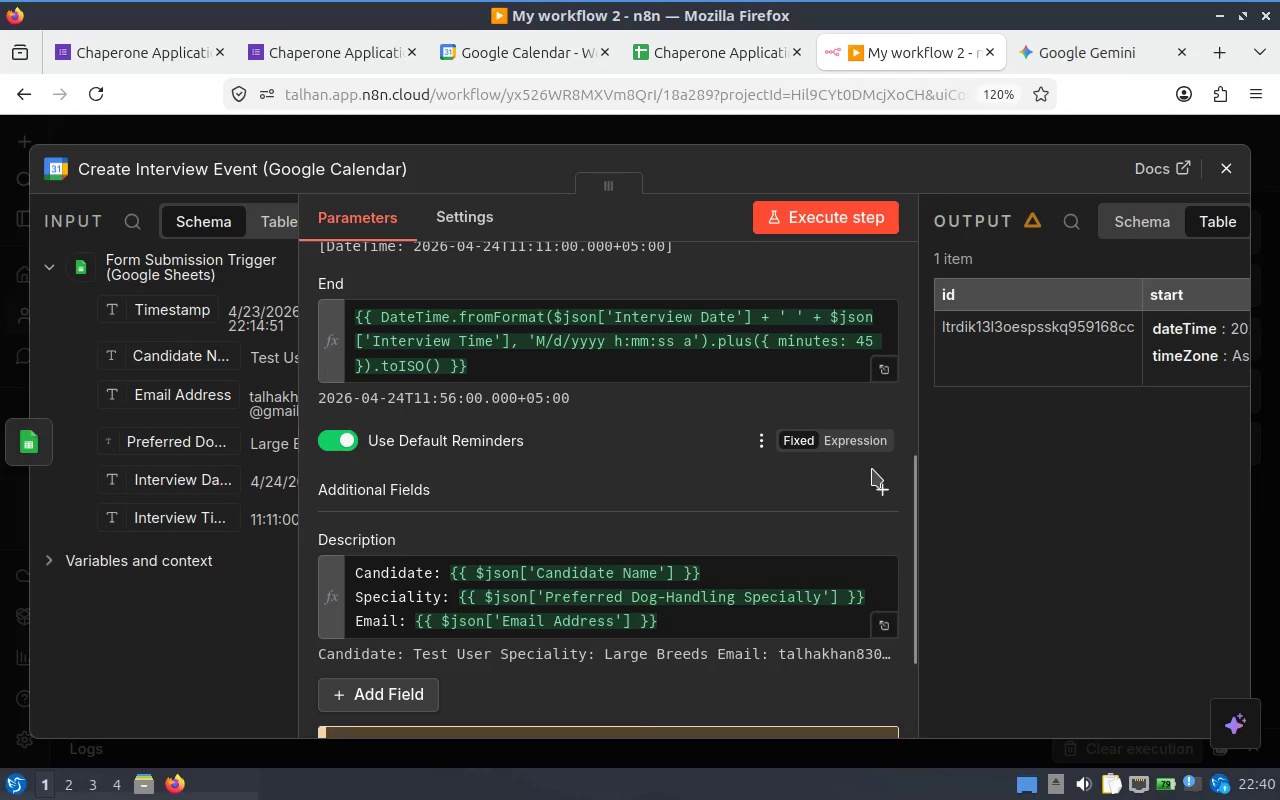 
left_click([884, 488])
 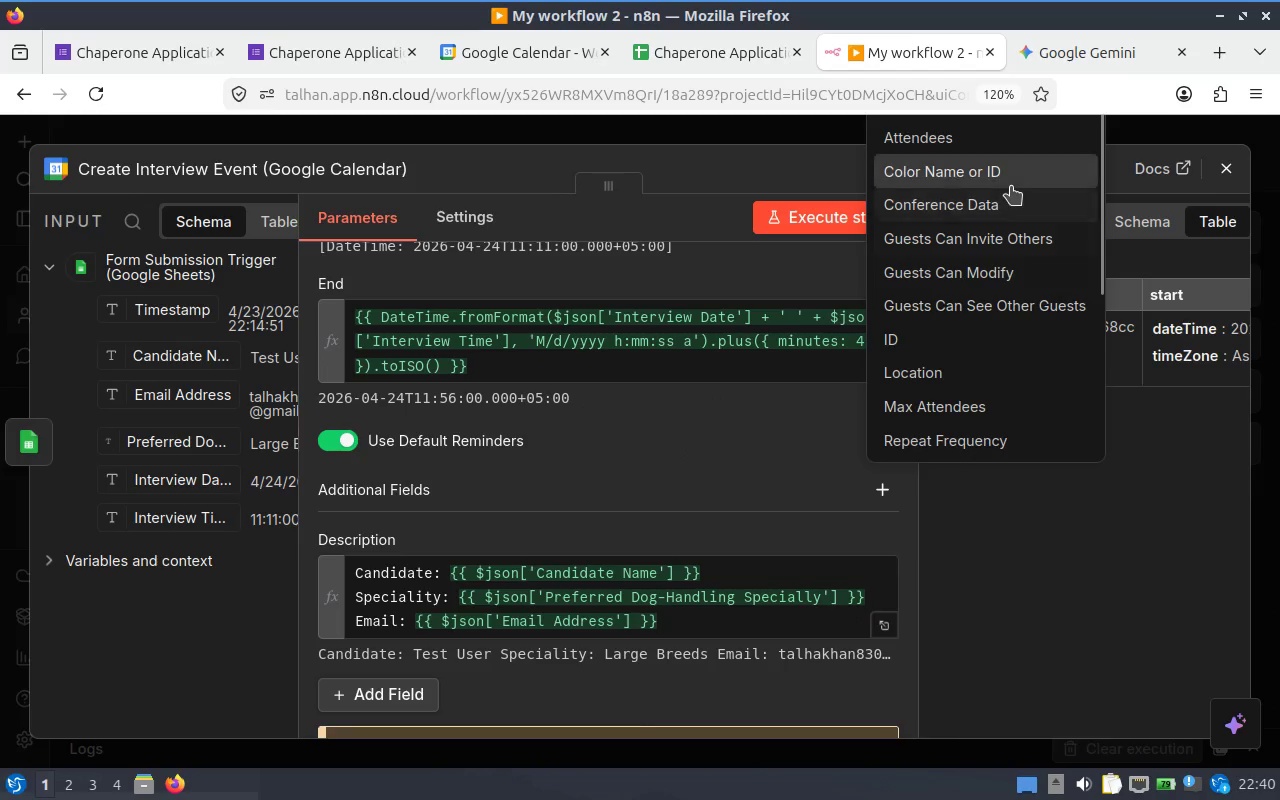 
wait(8.31)
 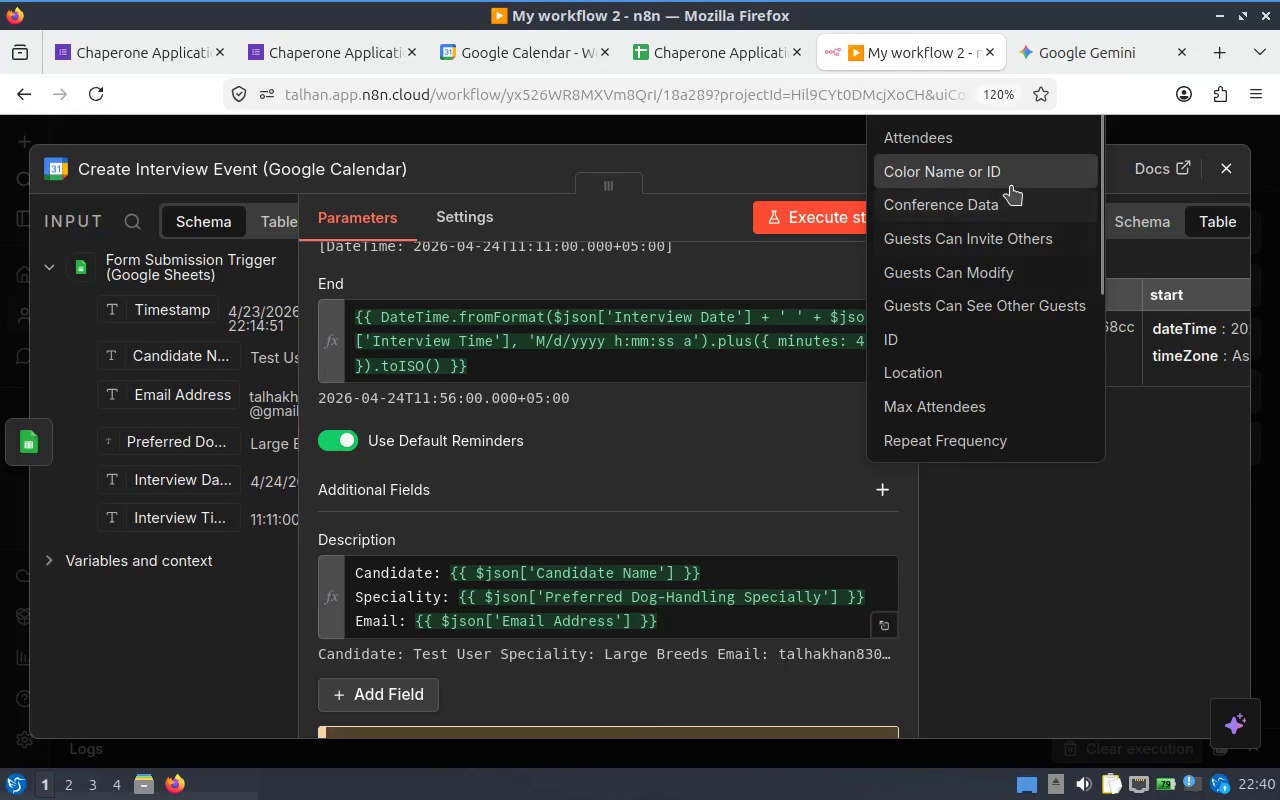 
left_click([993, 196])
 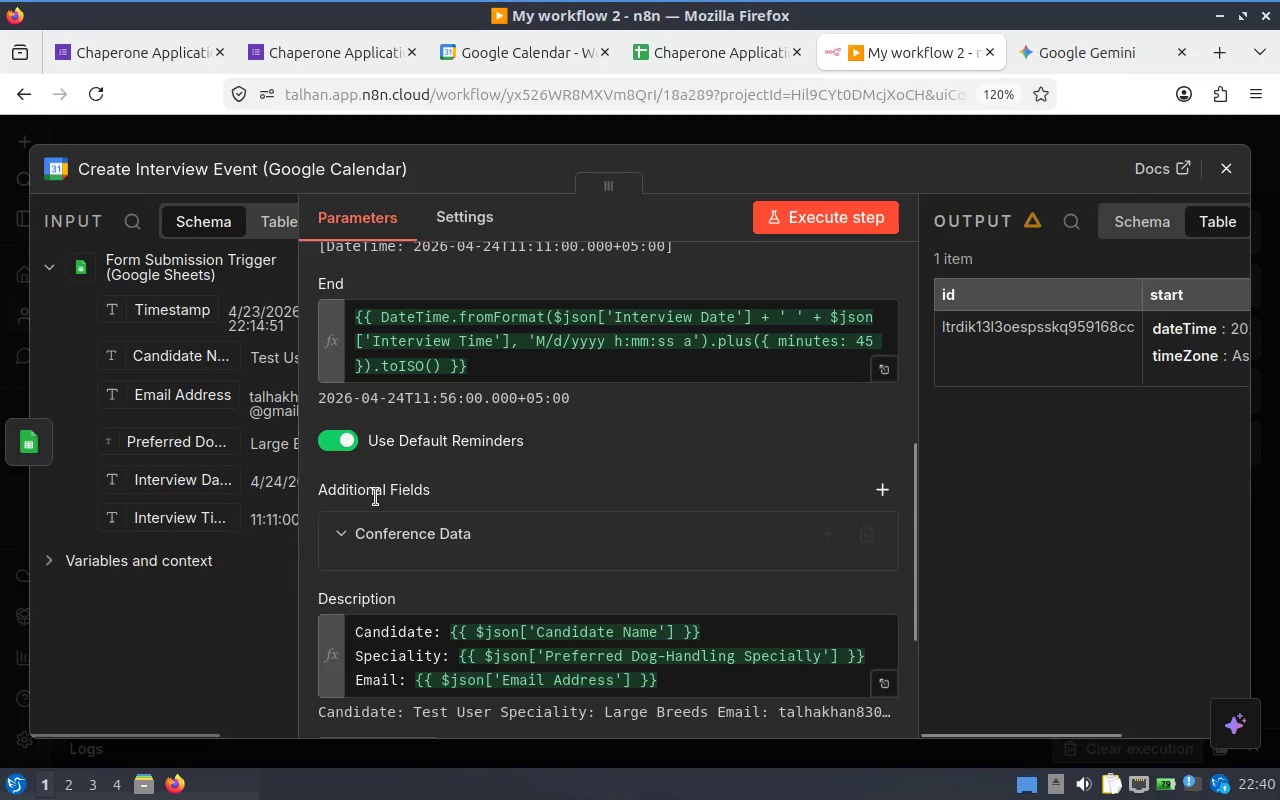 
left_click([370, 538])
 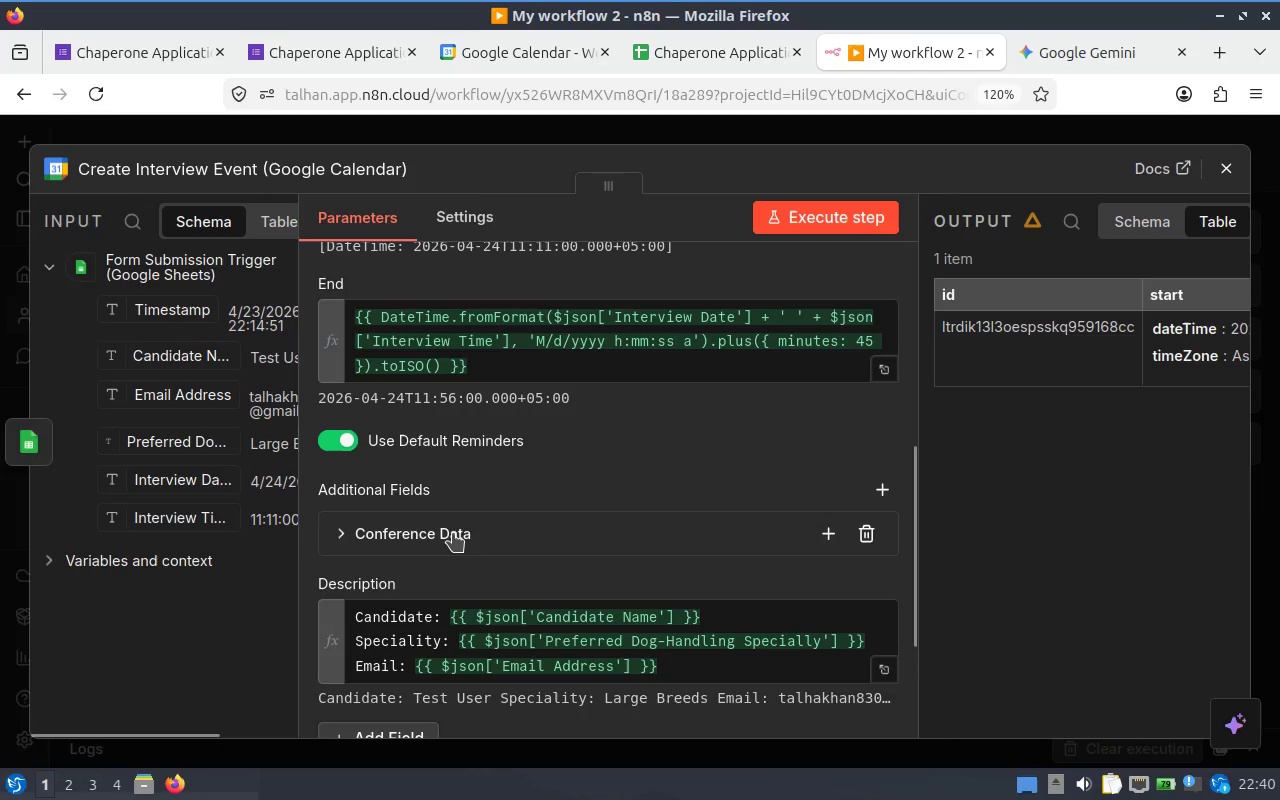 
left_click([415, 532])
 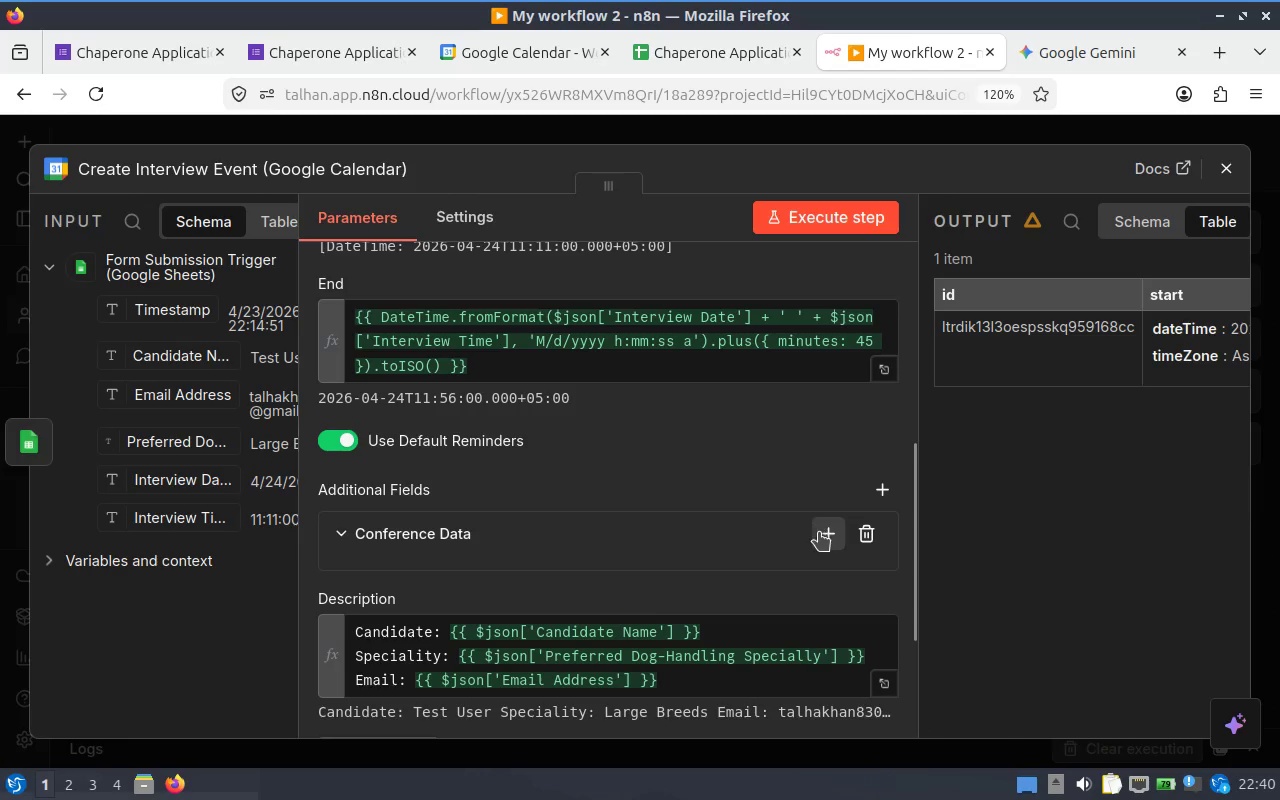 
left_click([820, 534])
 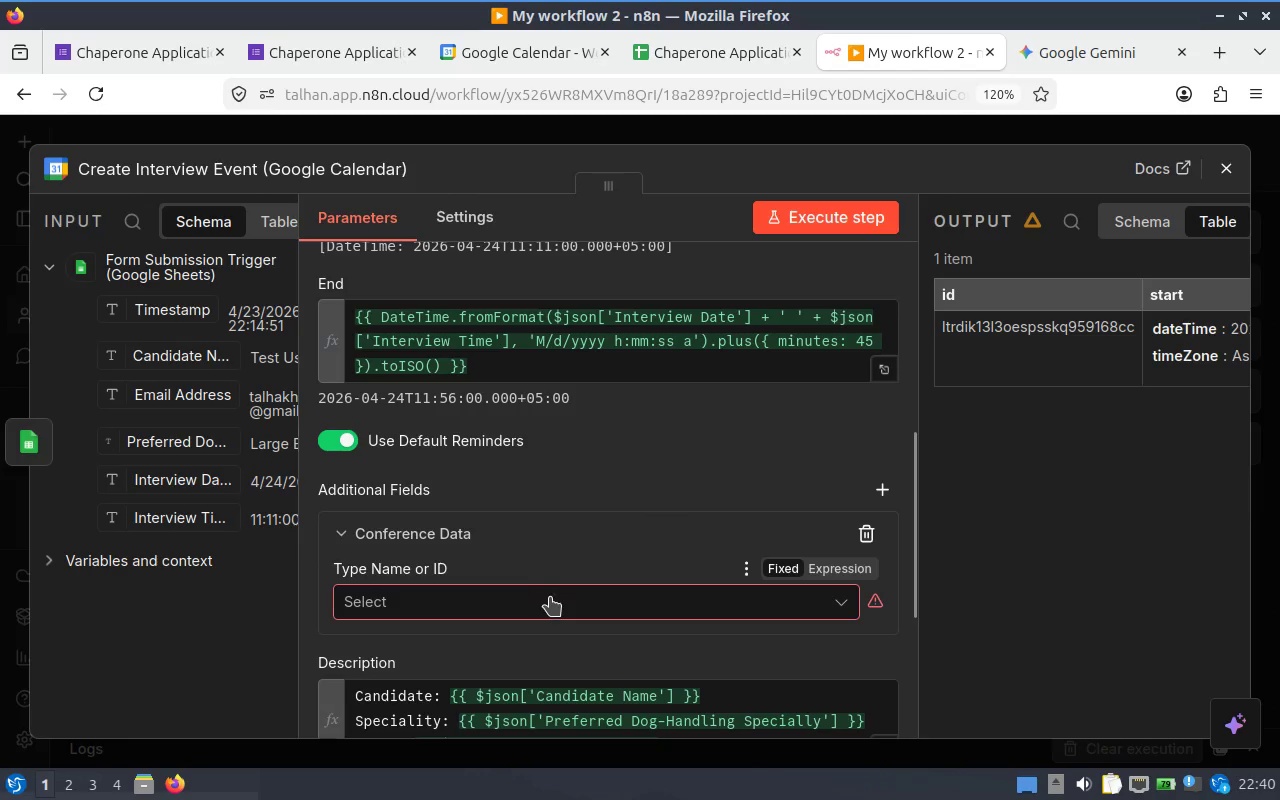 
mouse_move([580, 566])
 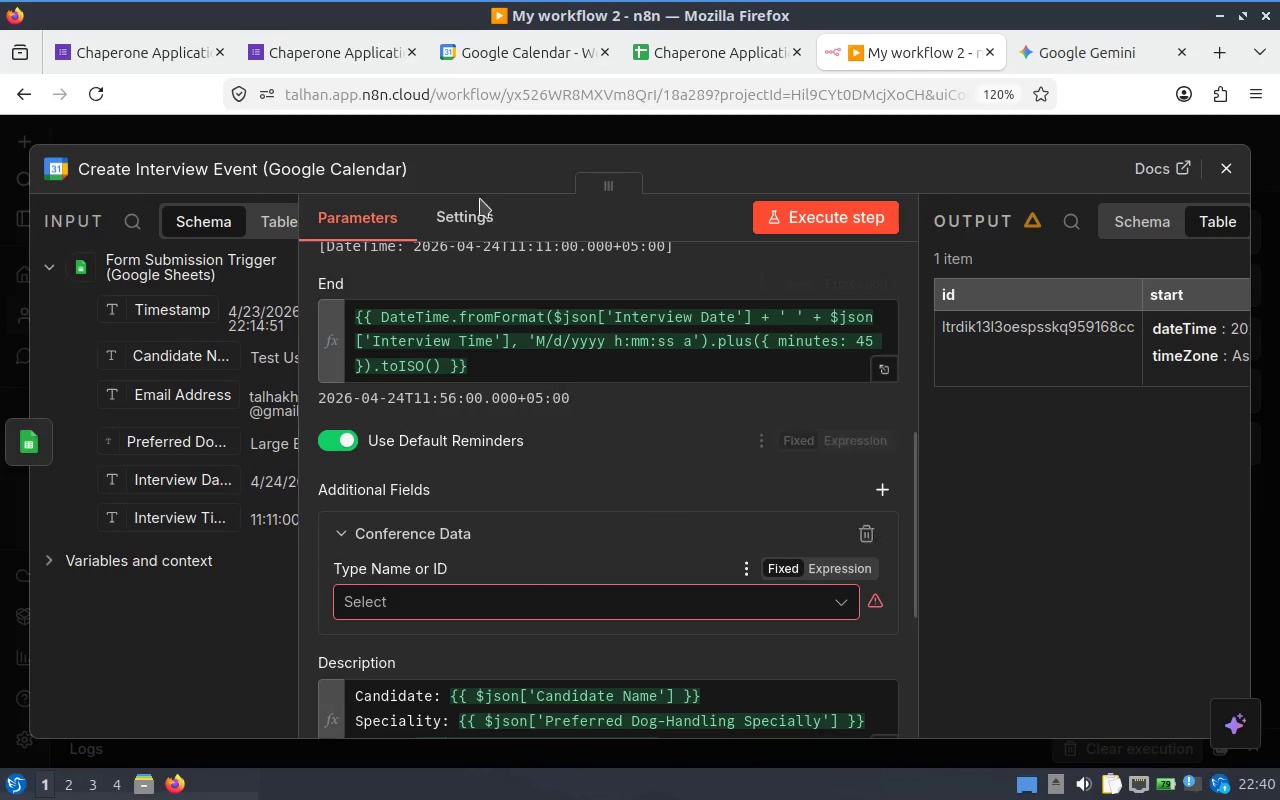 
mouse_move([695, 2])
 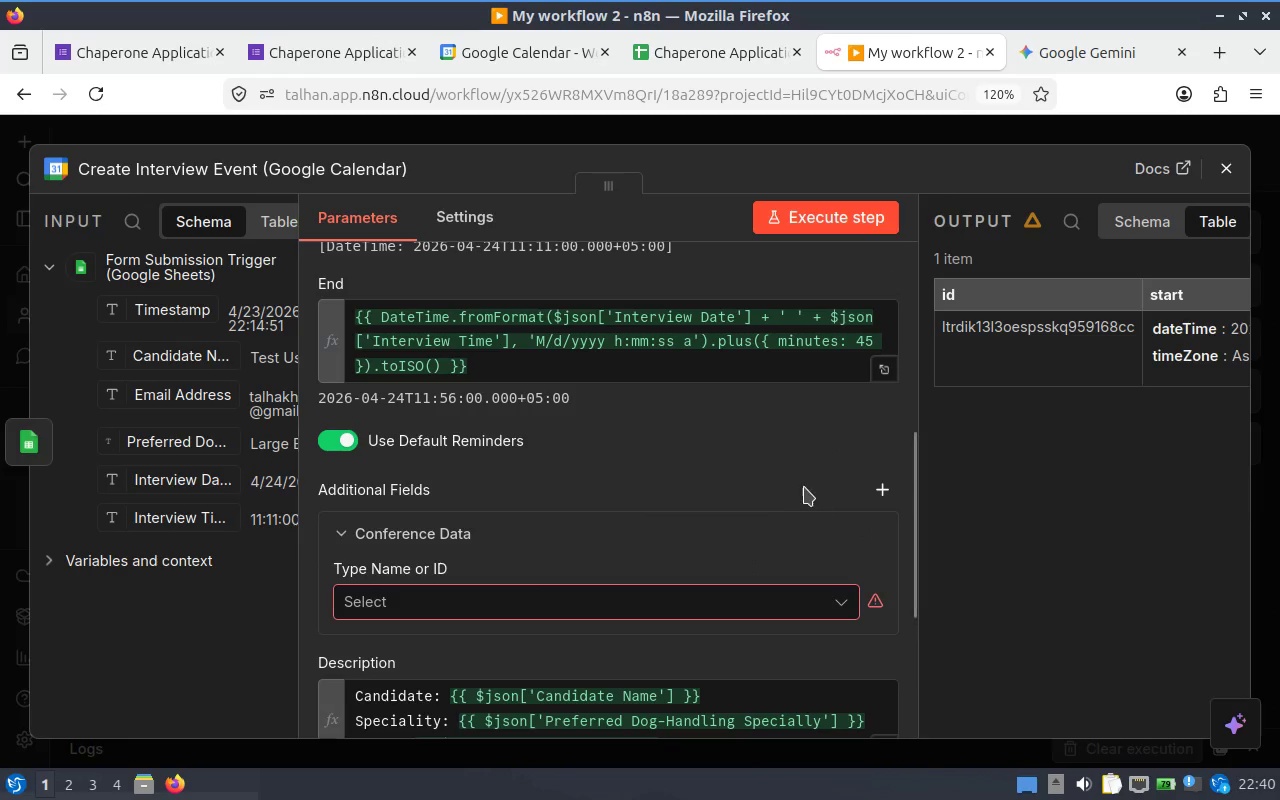 
scroll: coordinate [778, 470], scroll_direction: down, amount: 2.0
 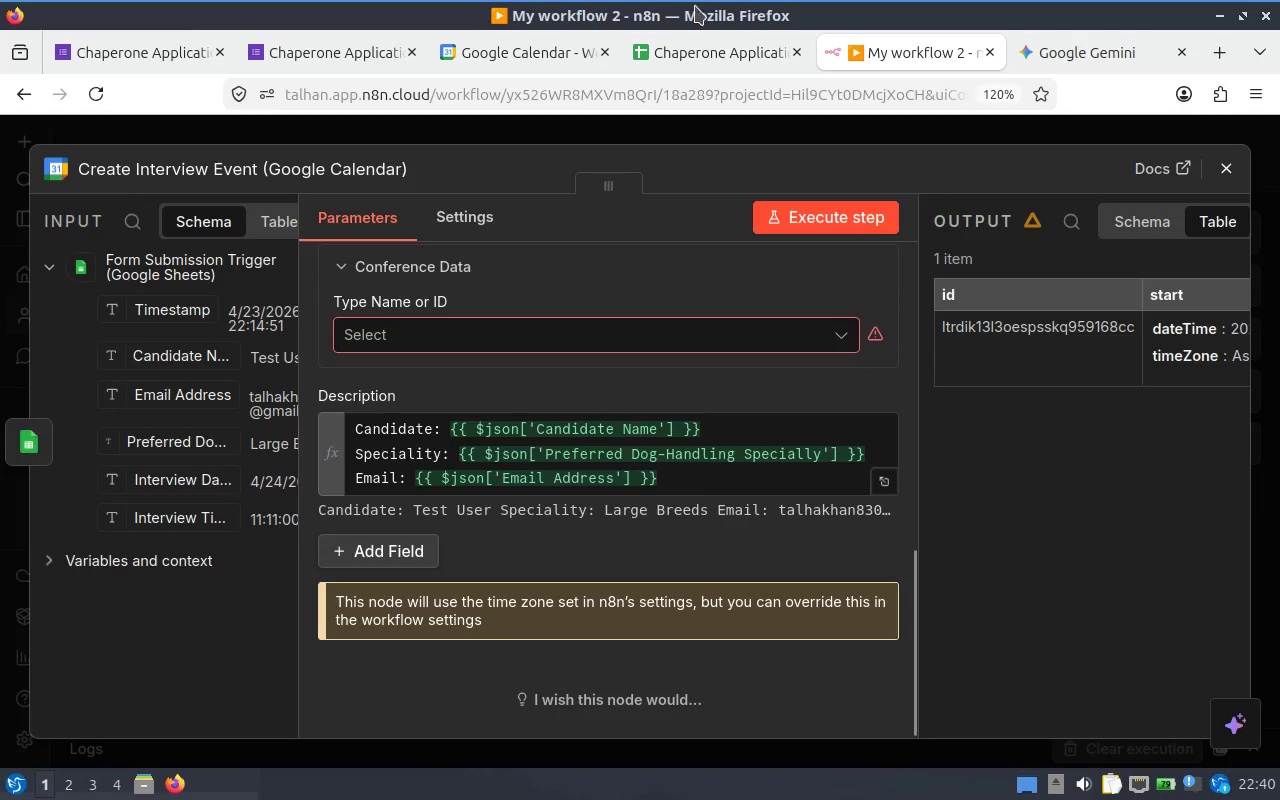 
left_click([706, 46])
 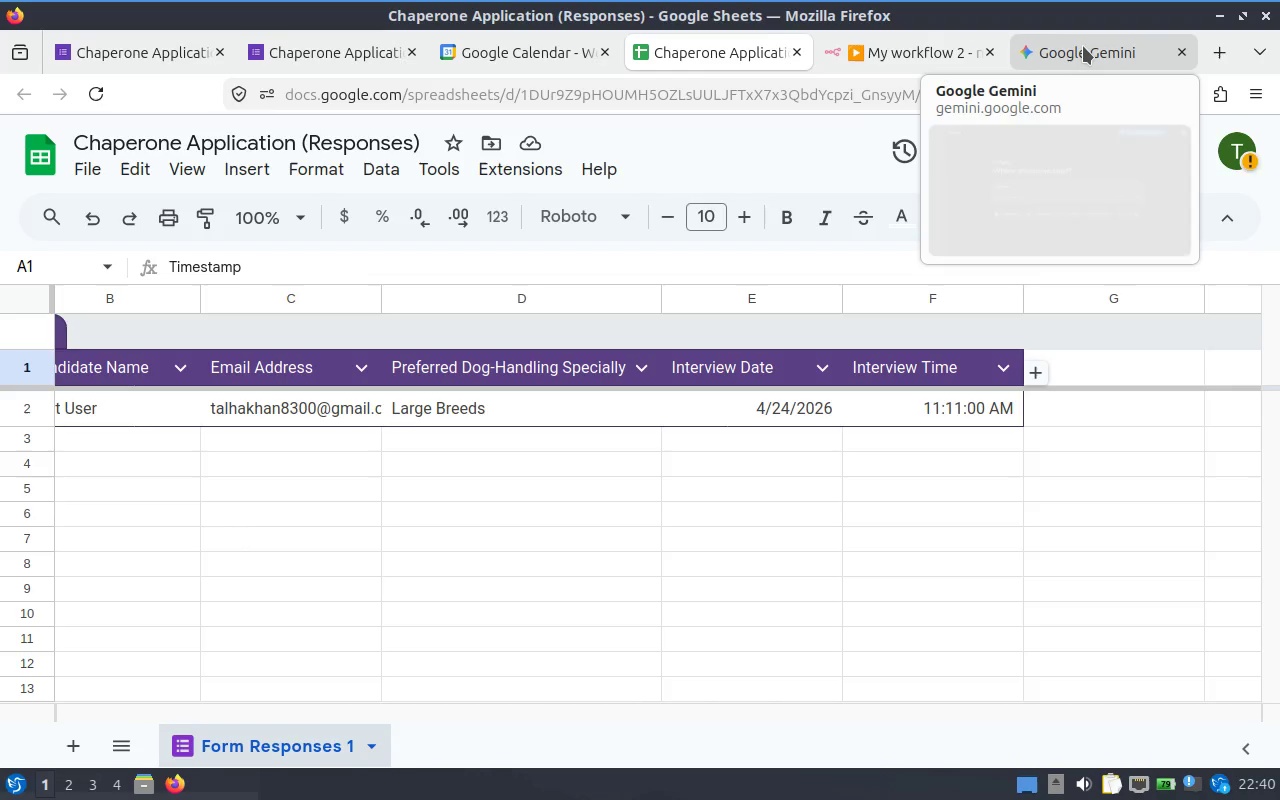 
left_click([923, 44])
 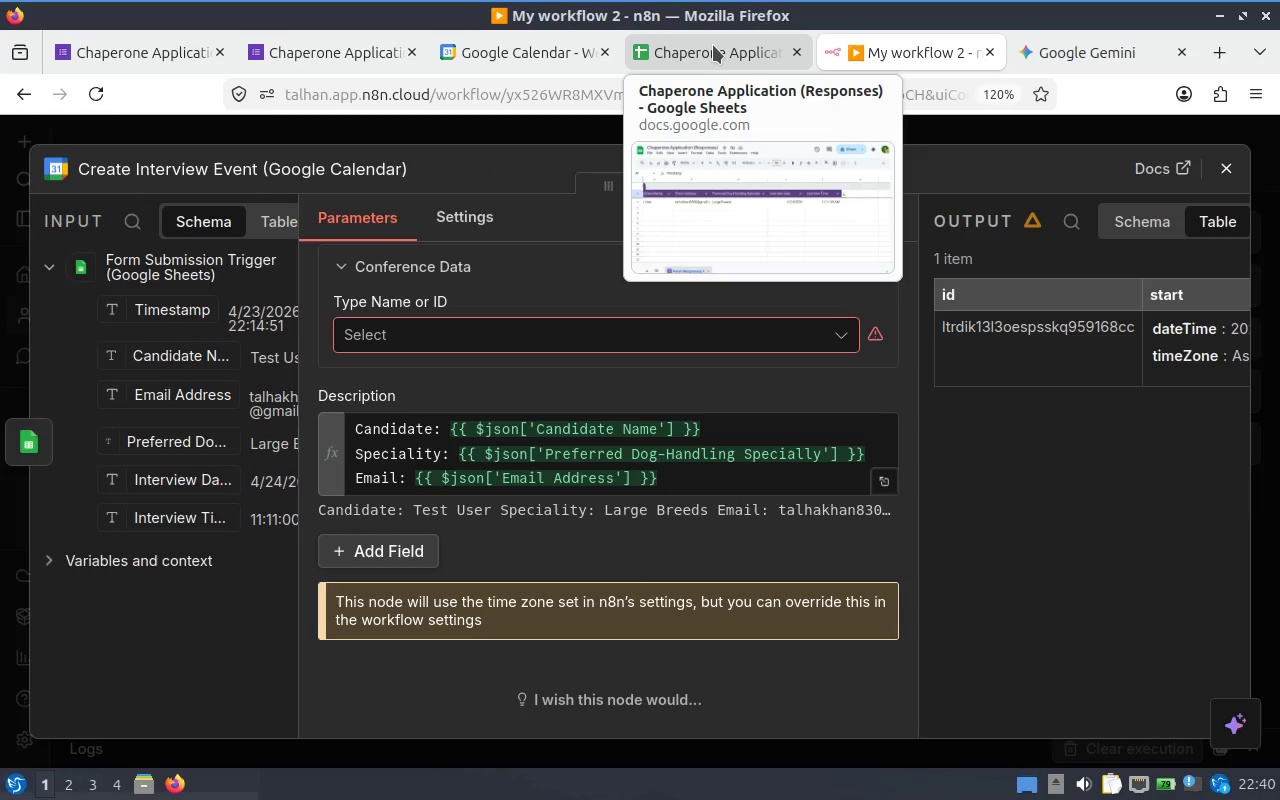 
left_click_drag(start_coordinate=[713, 45], to_coordinate=[503, 42])
 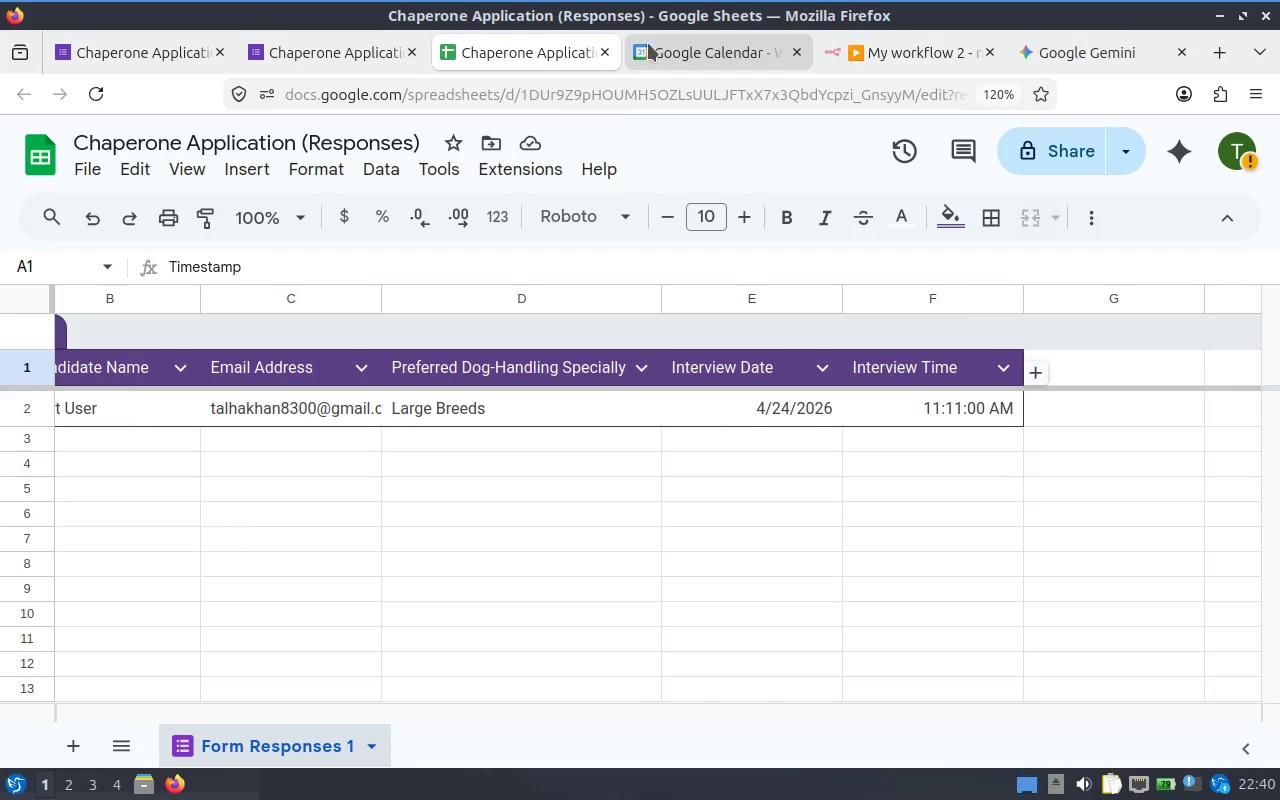 
left_click([704, 43])
 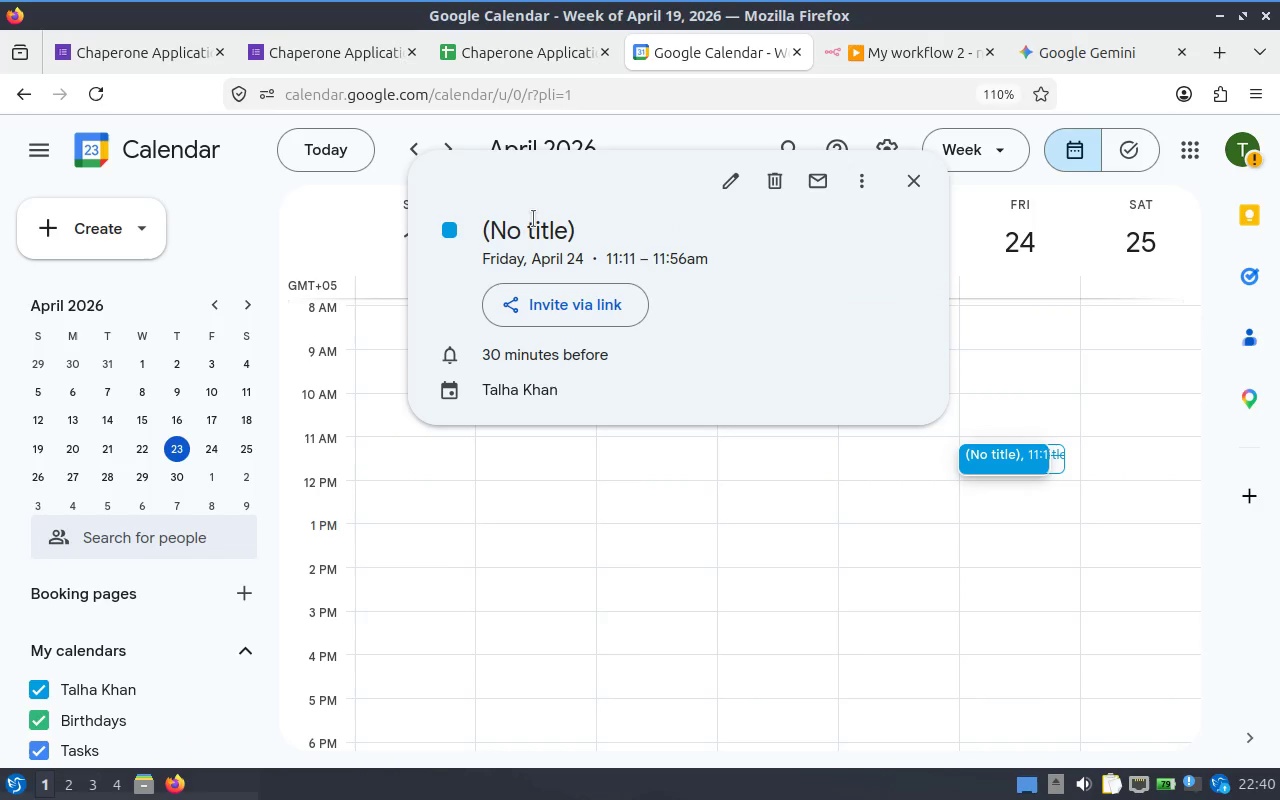 
left_click([533, 219])
 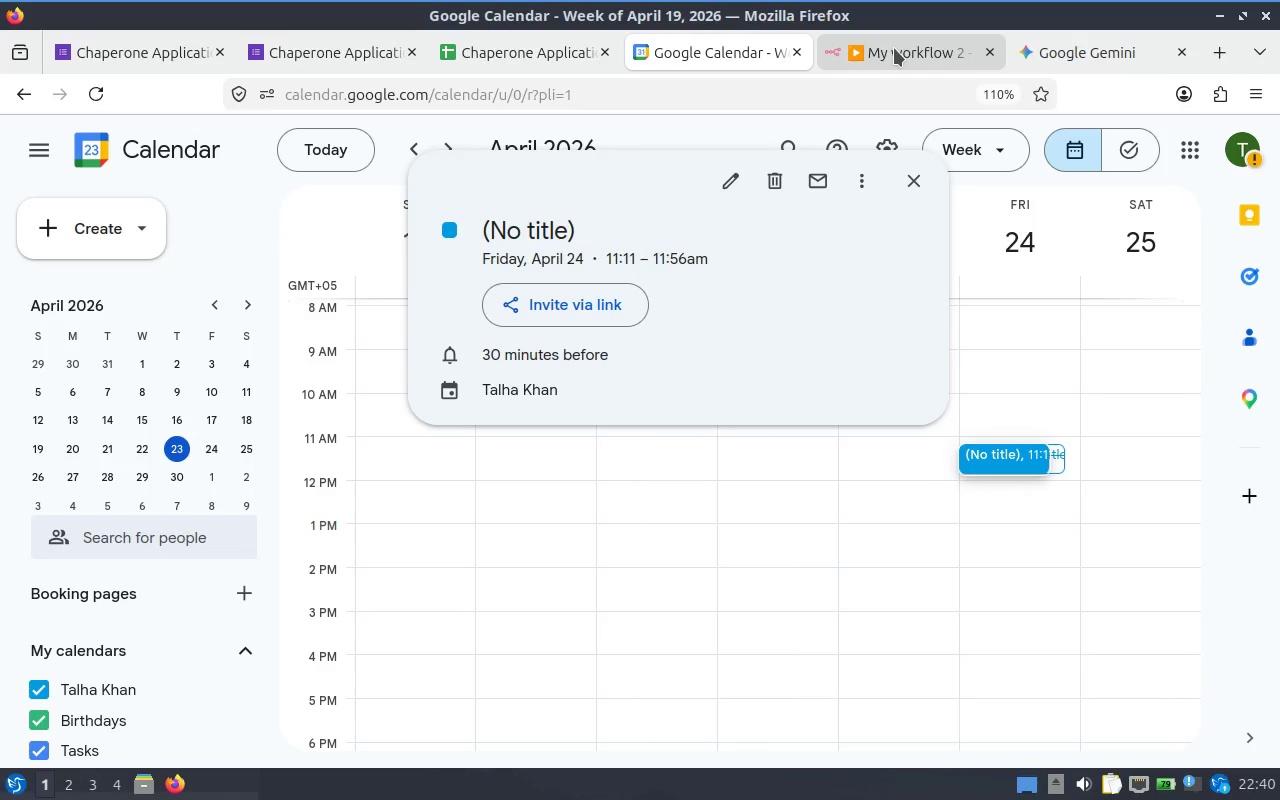 
left_click([894, 48])
 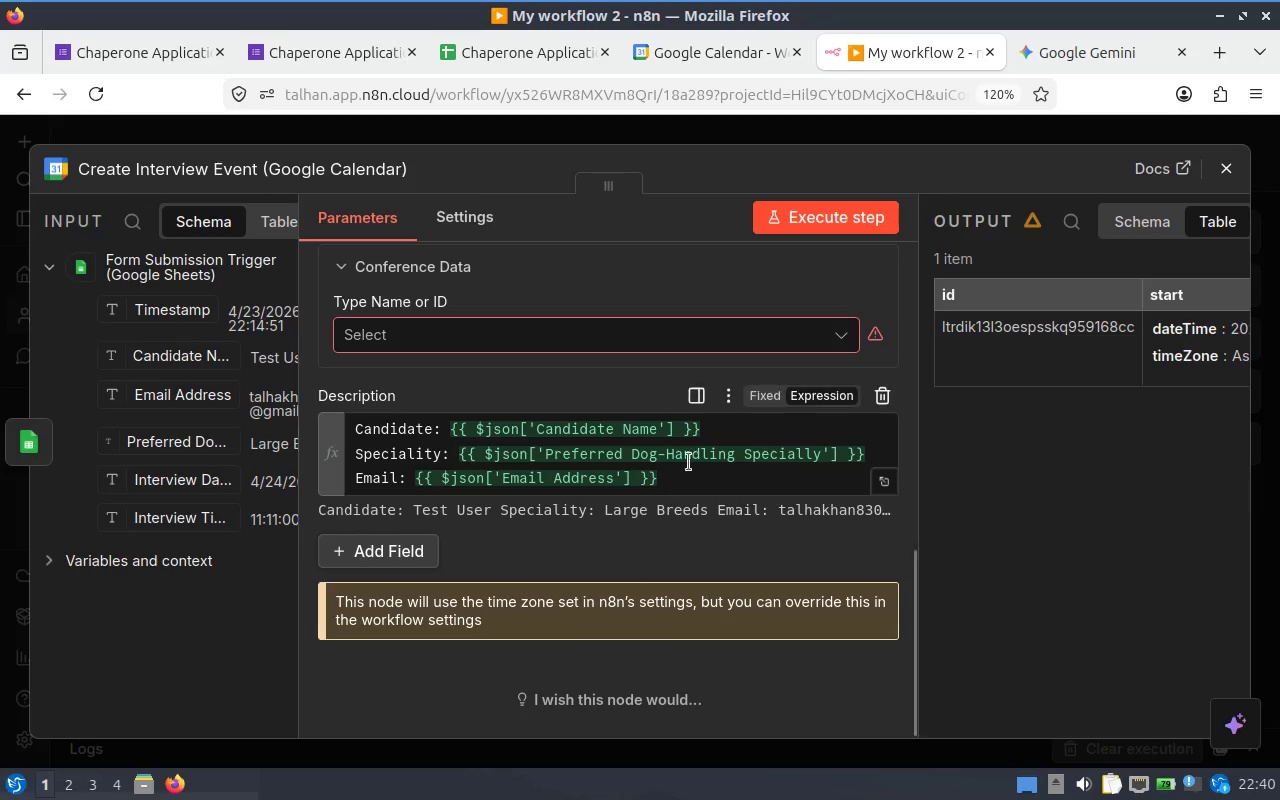 
scroll: coordinate [573, 488], scroll_direction: up, amount: 4.0
 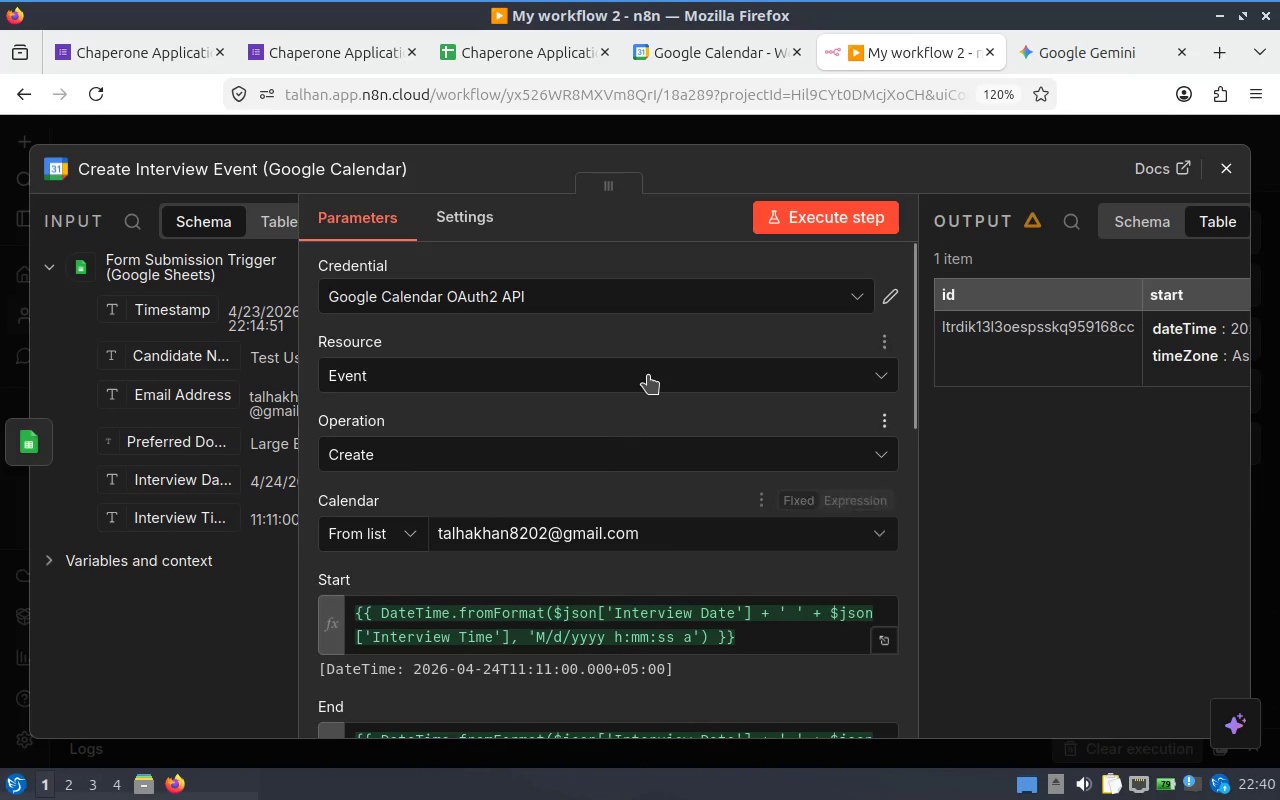 
scroll: coordinate [648, 373], scroll_direction: down, amount: 5.0
 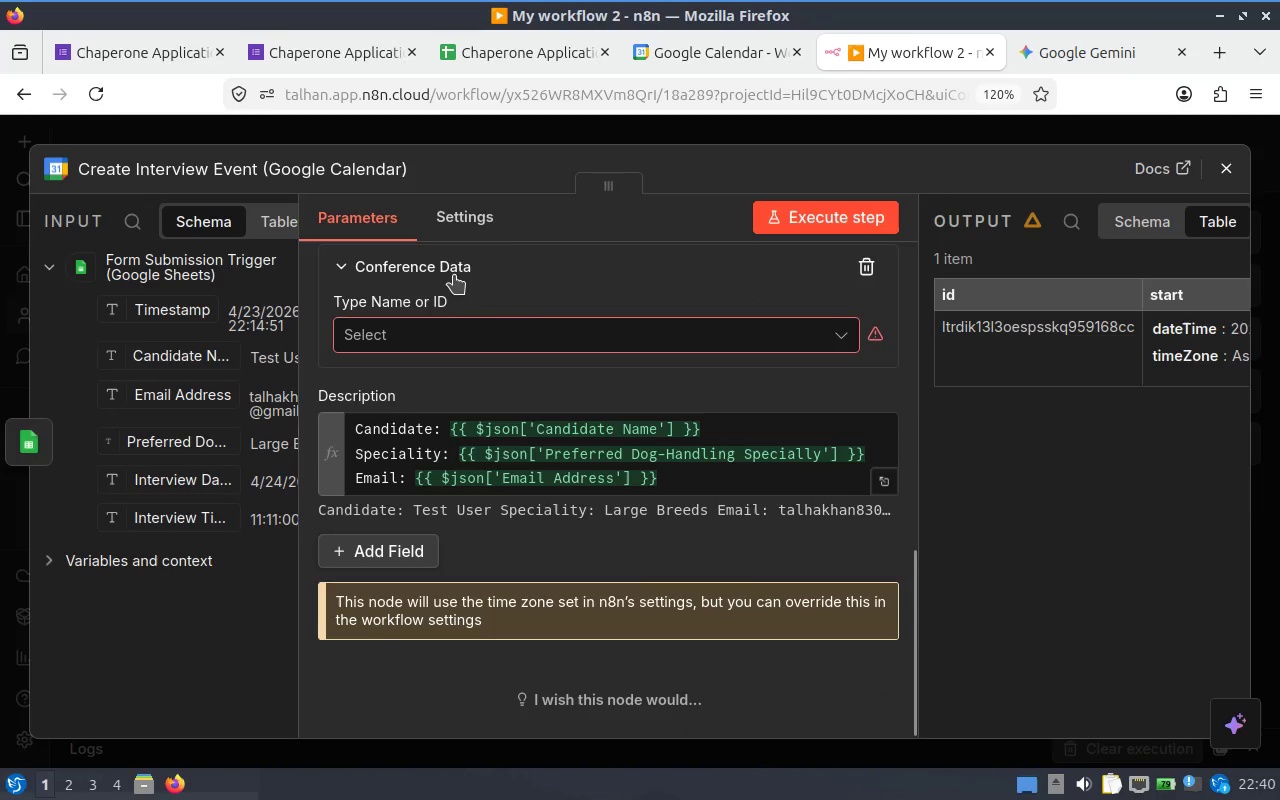 
left_click([446, 346])
 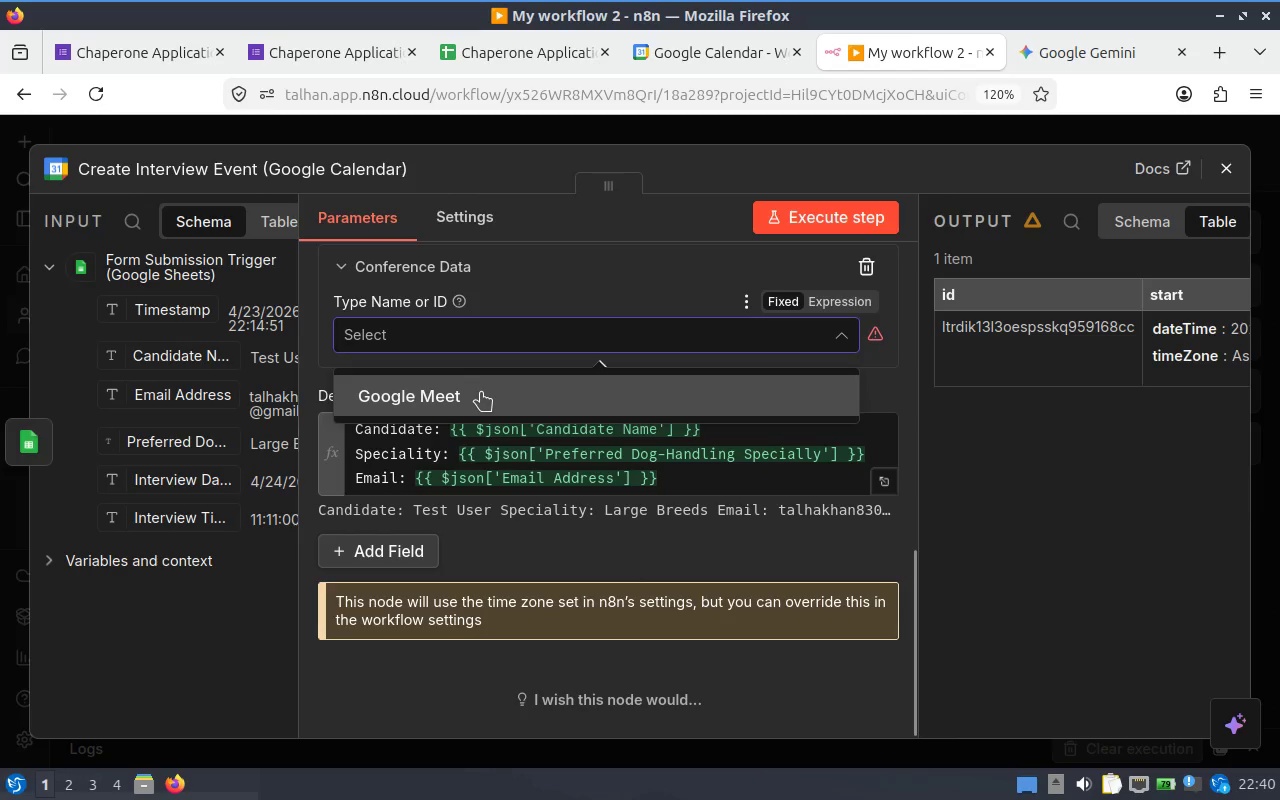 
left_click([481, 392])
 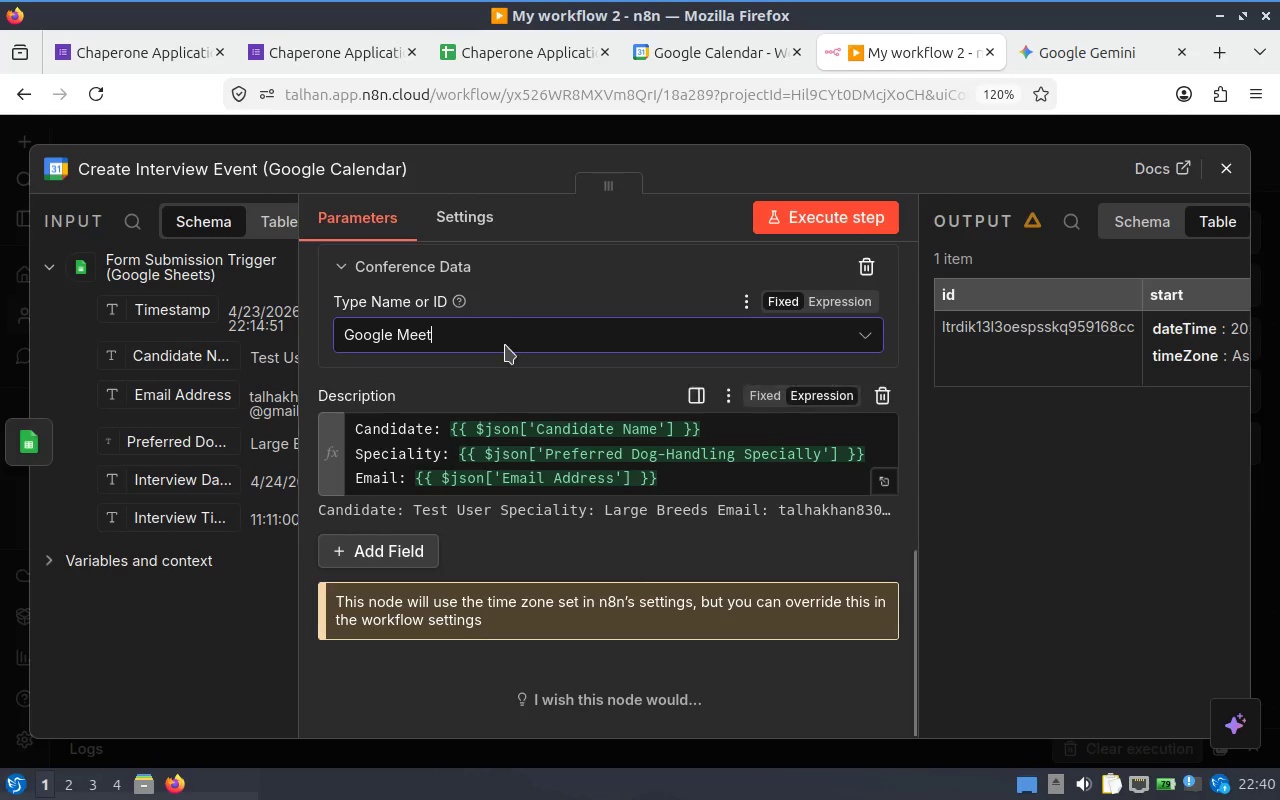 
left_click([512, 322])
 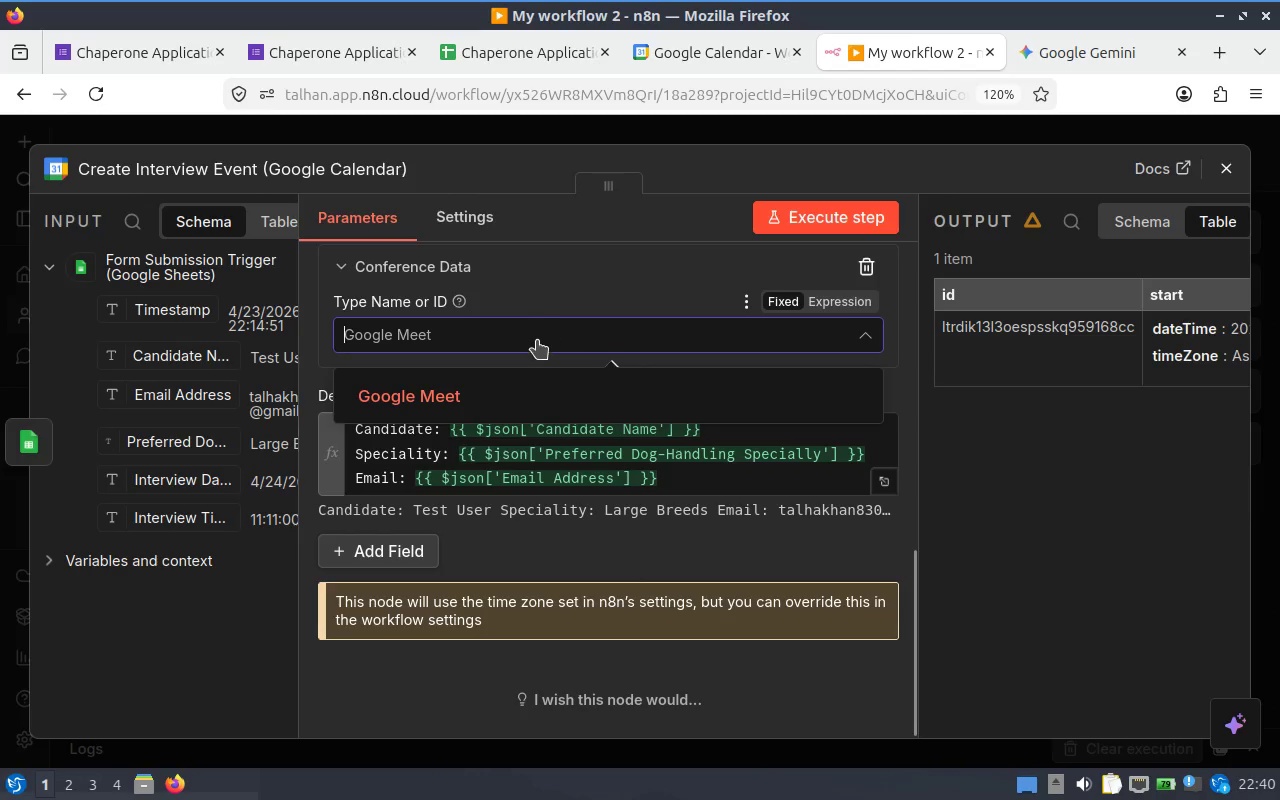 
left_click([502, 395])
 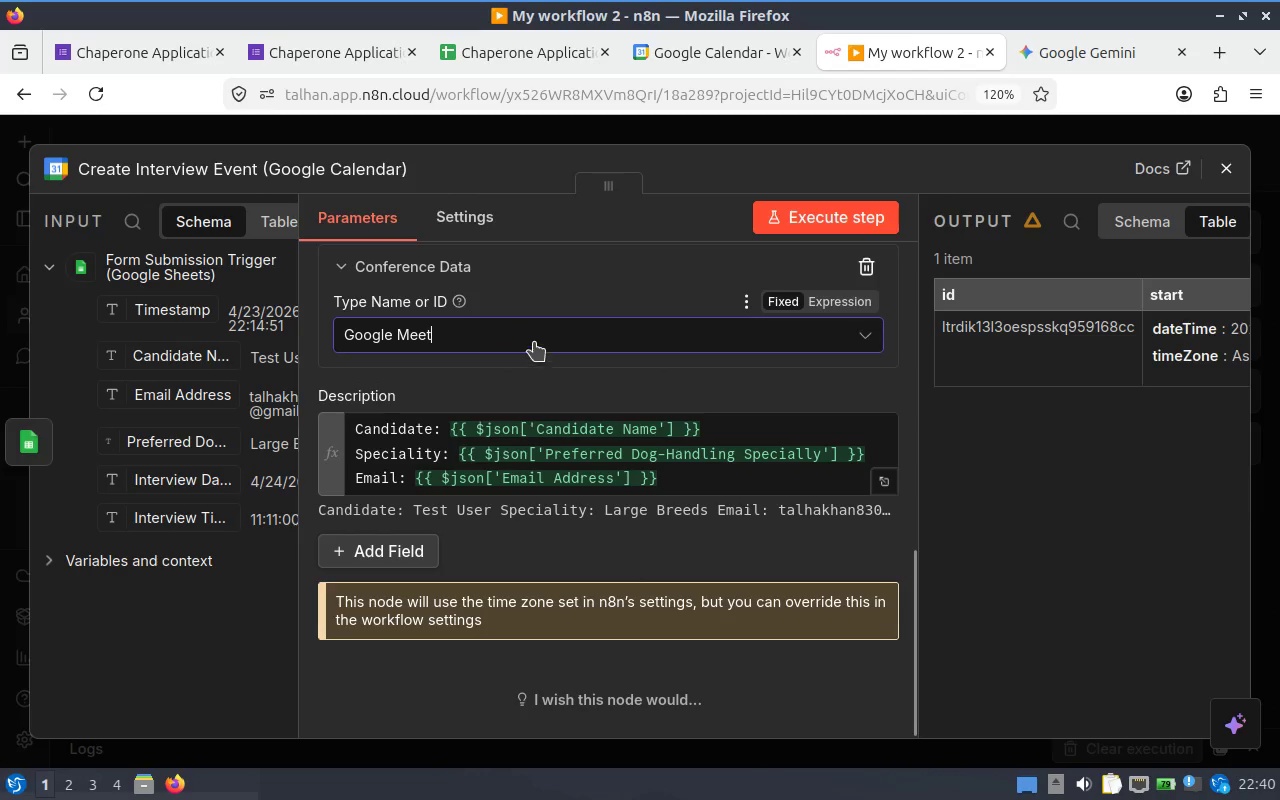 
left_click([554, 331])
 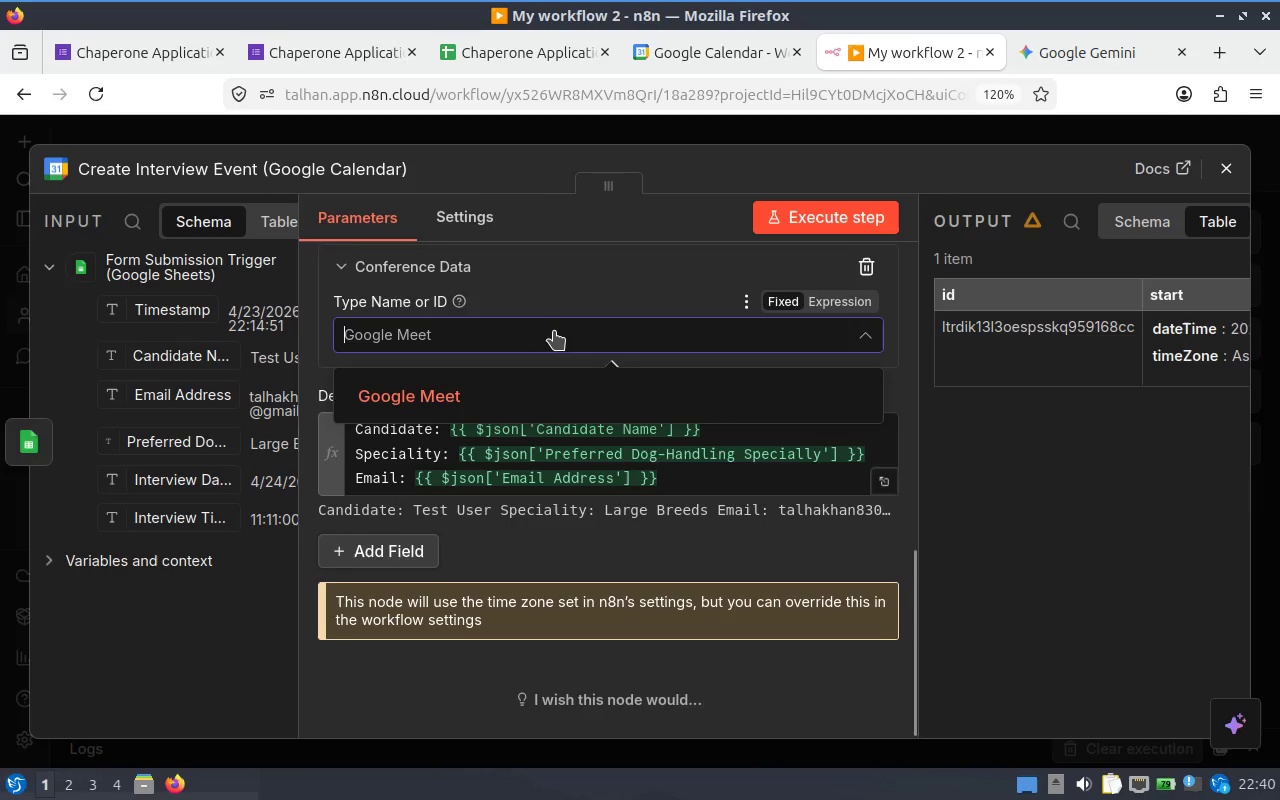 
scroll: coordinate [554, 331], scroll_direction: up, amount: 1.0
 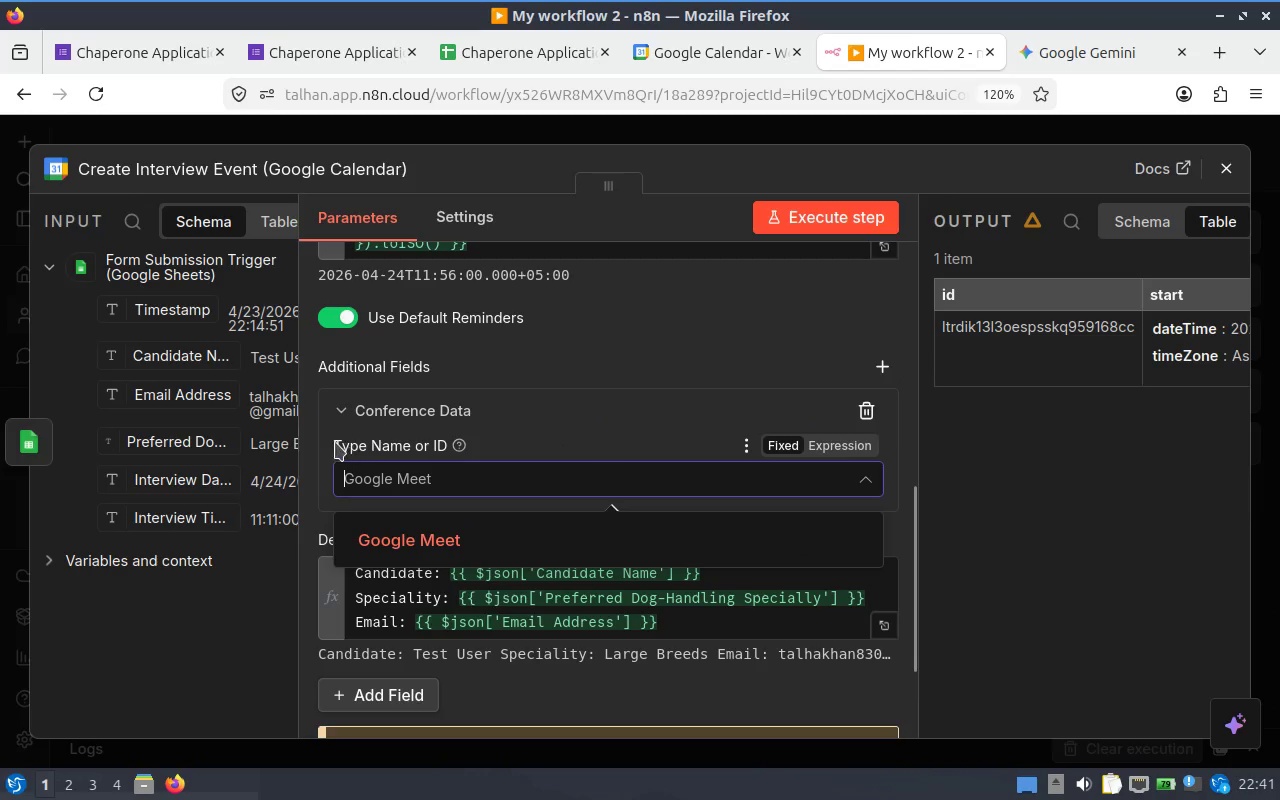 
left_click([304, 434])
 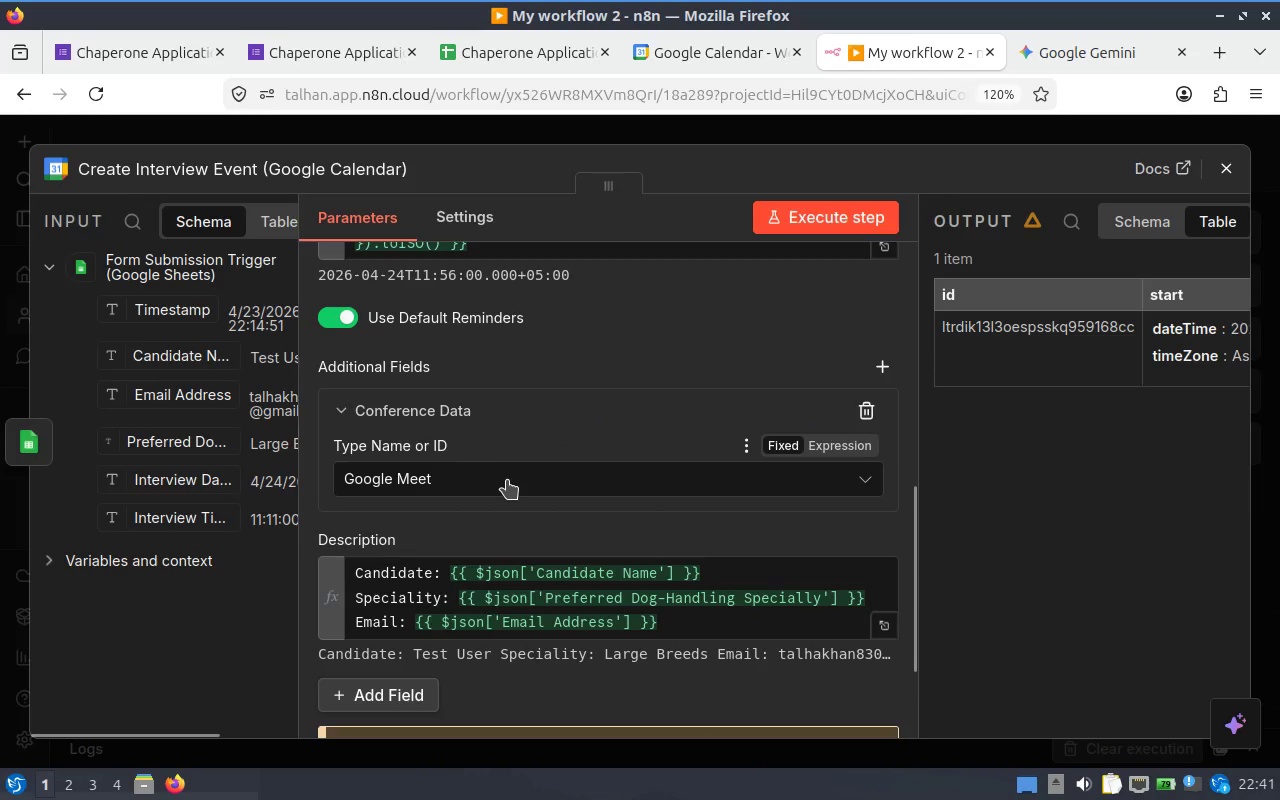 
left_click([507, 480])
 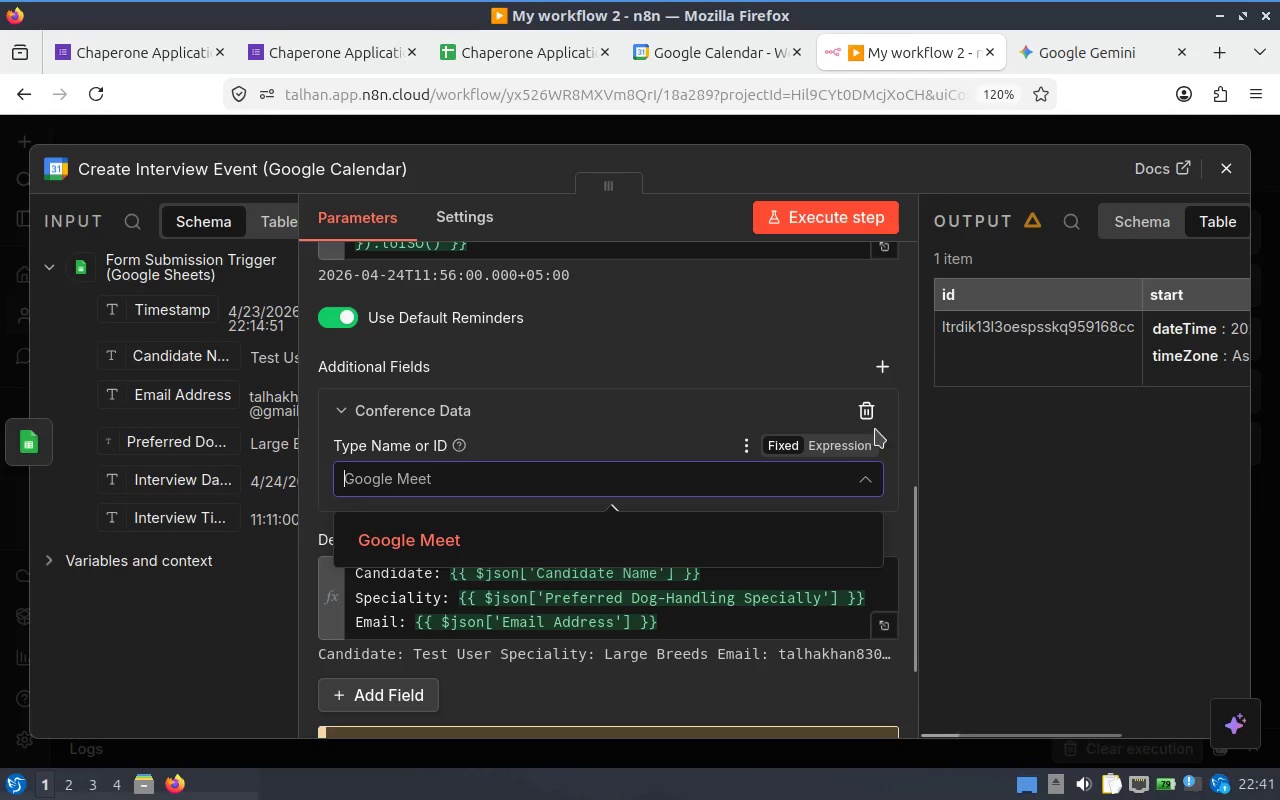 
left_click([861, 410])
 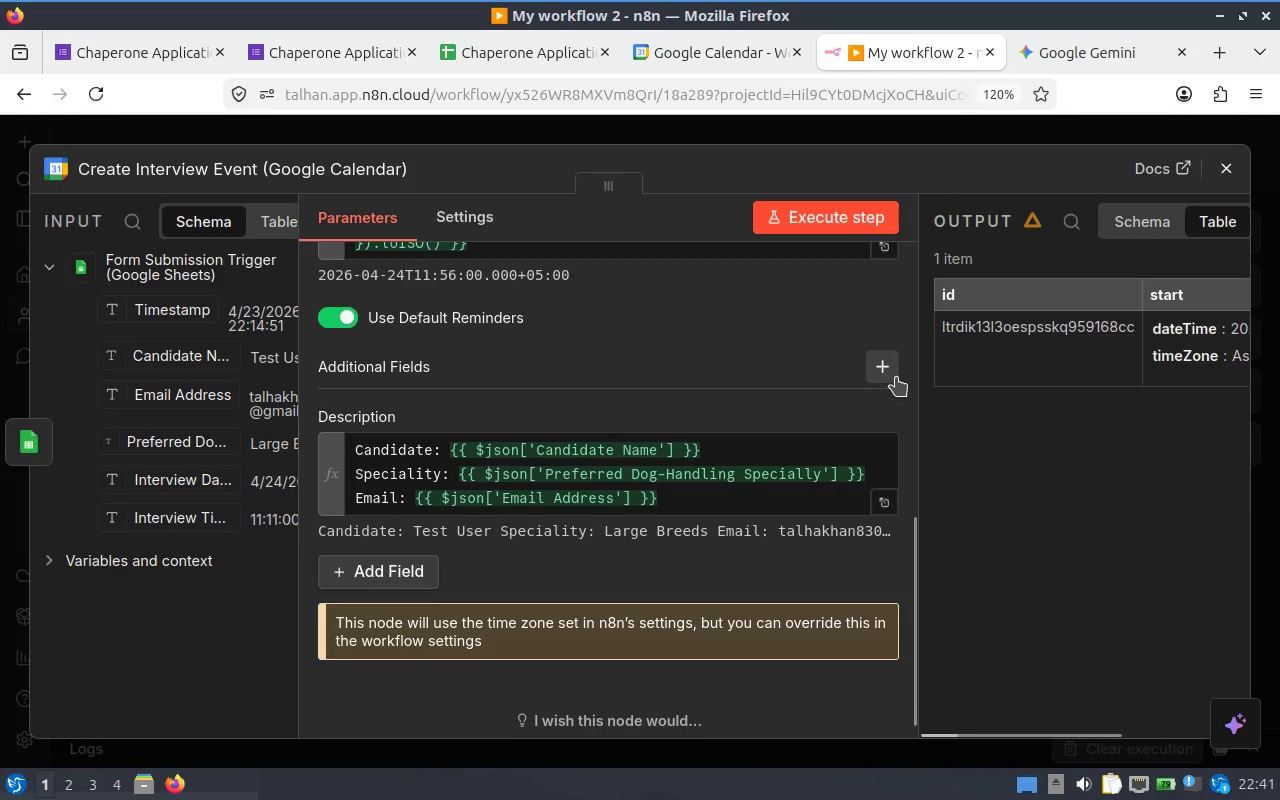 
left_click([890, 374])
 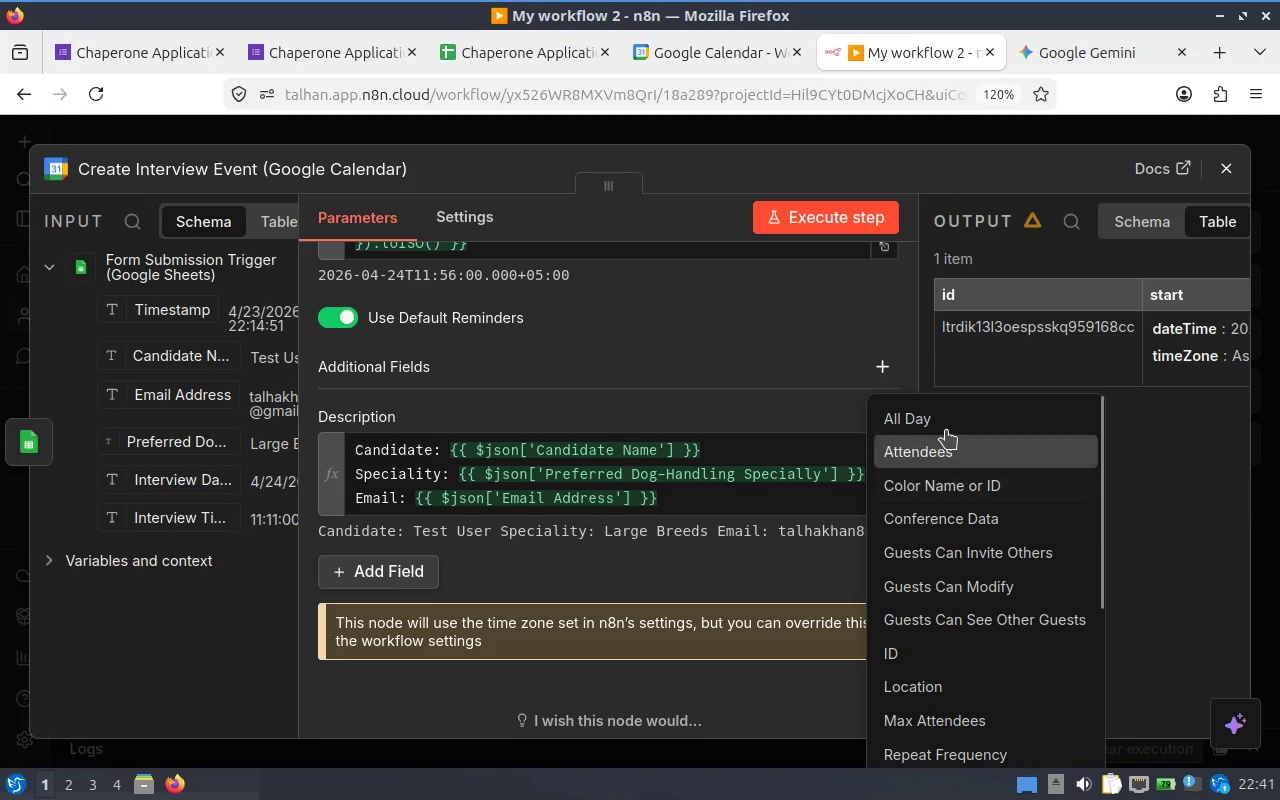 
scroll: coordinate [979, 686], scroll_direction: down, amount: 6.0
 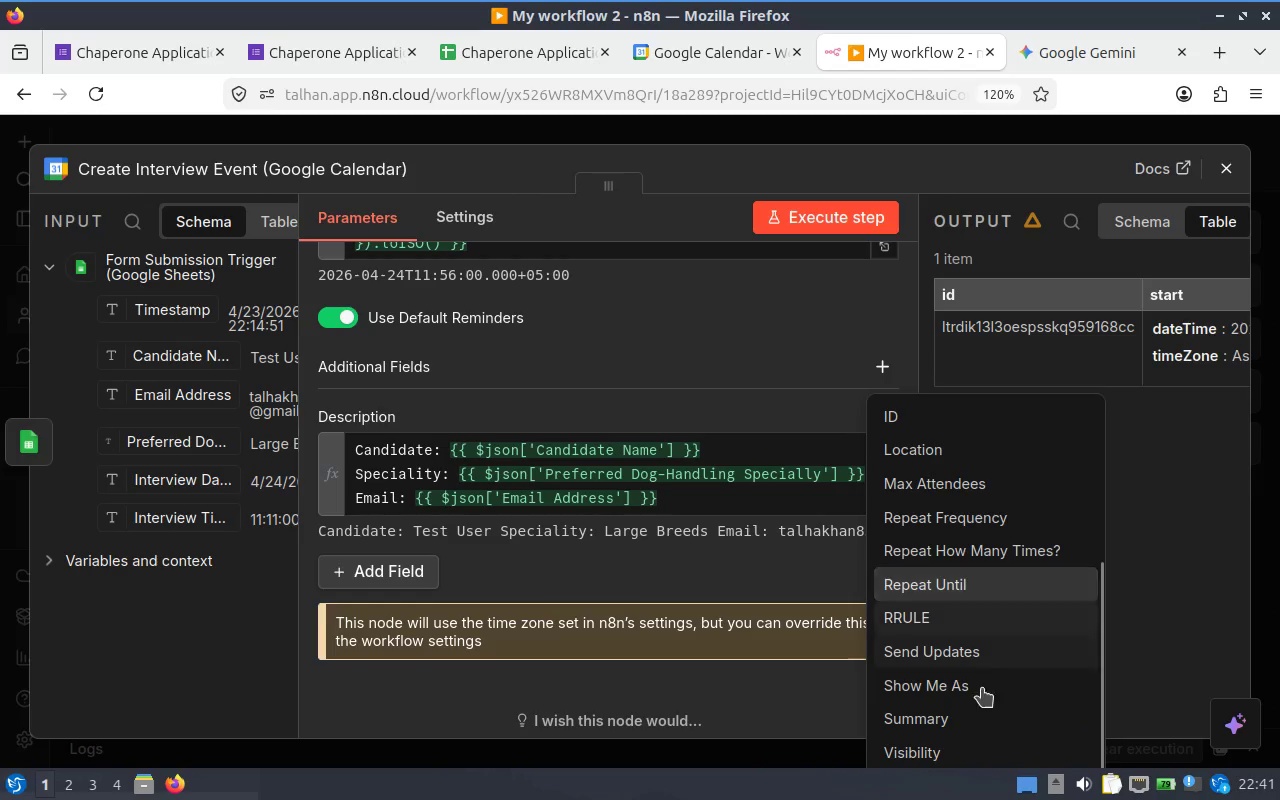 
scroll: coordinate [977, 734], scroll_direction: down, amount: 1.0
 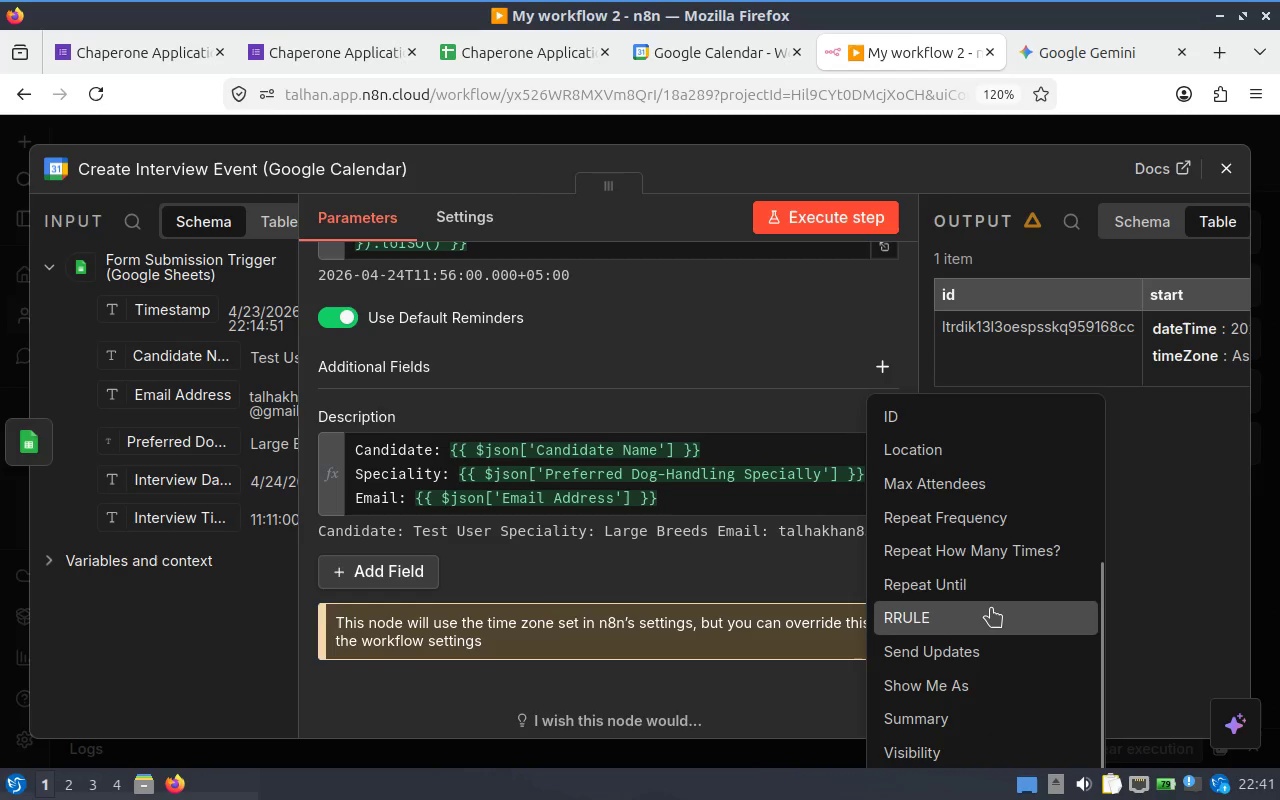 
scroll: coordinate [985, 555], scroll_direction: up, amount: 2.0
 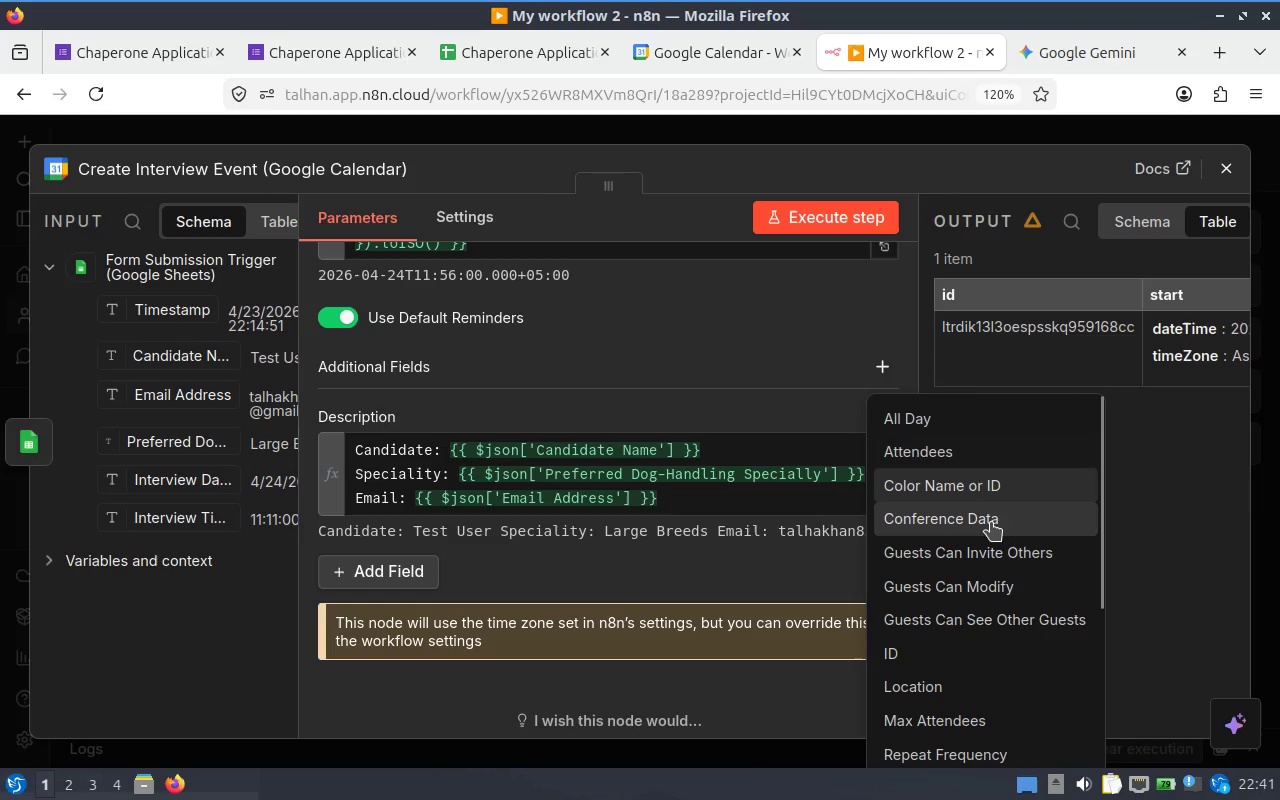 
scroll: coordinate [1000, 527], scroll_direction: down, amount: 3.0